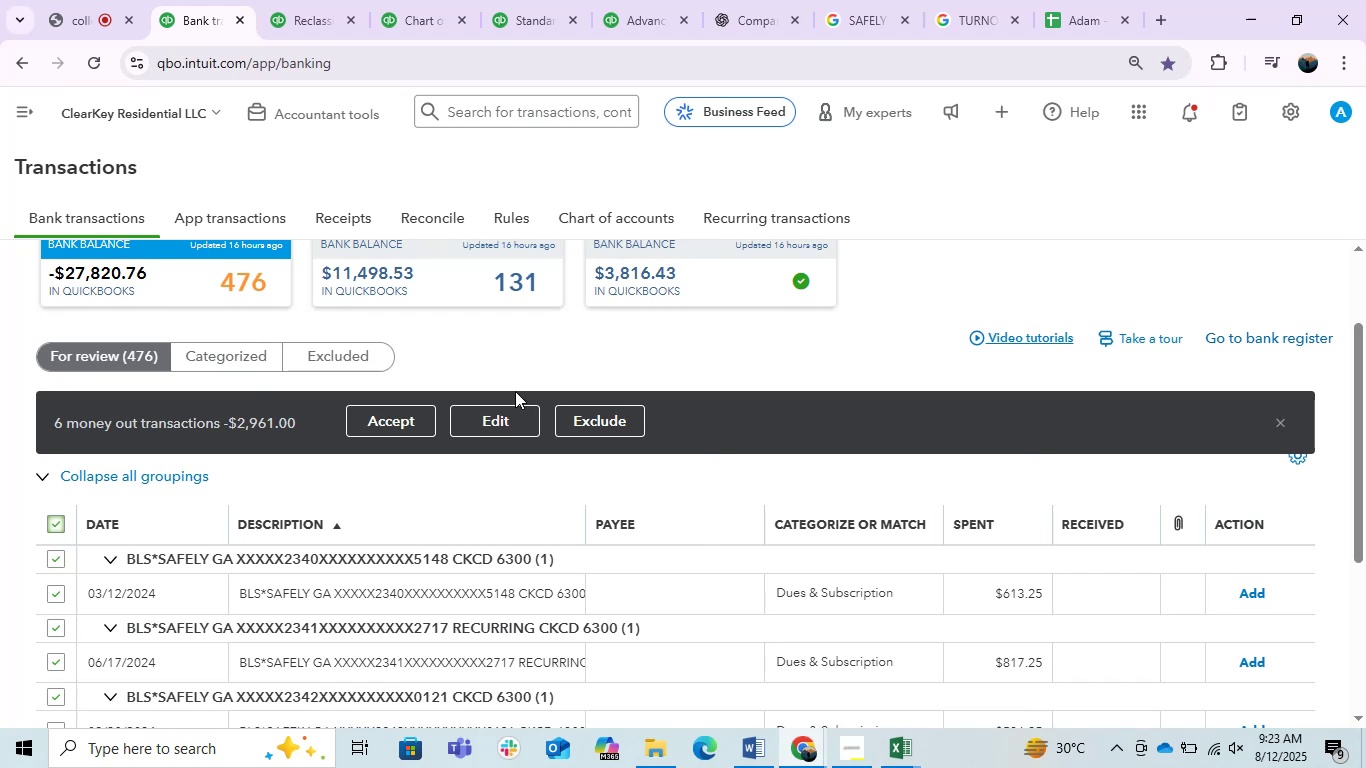 
left_click([487, 427])
 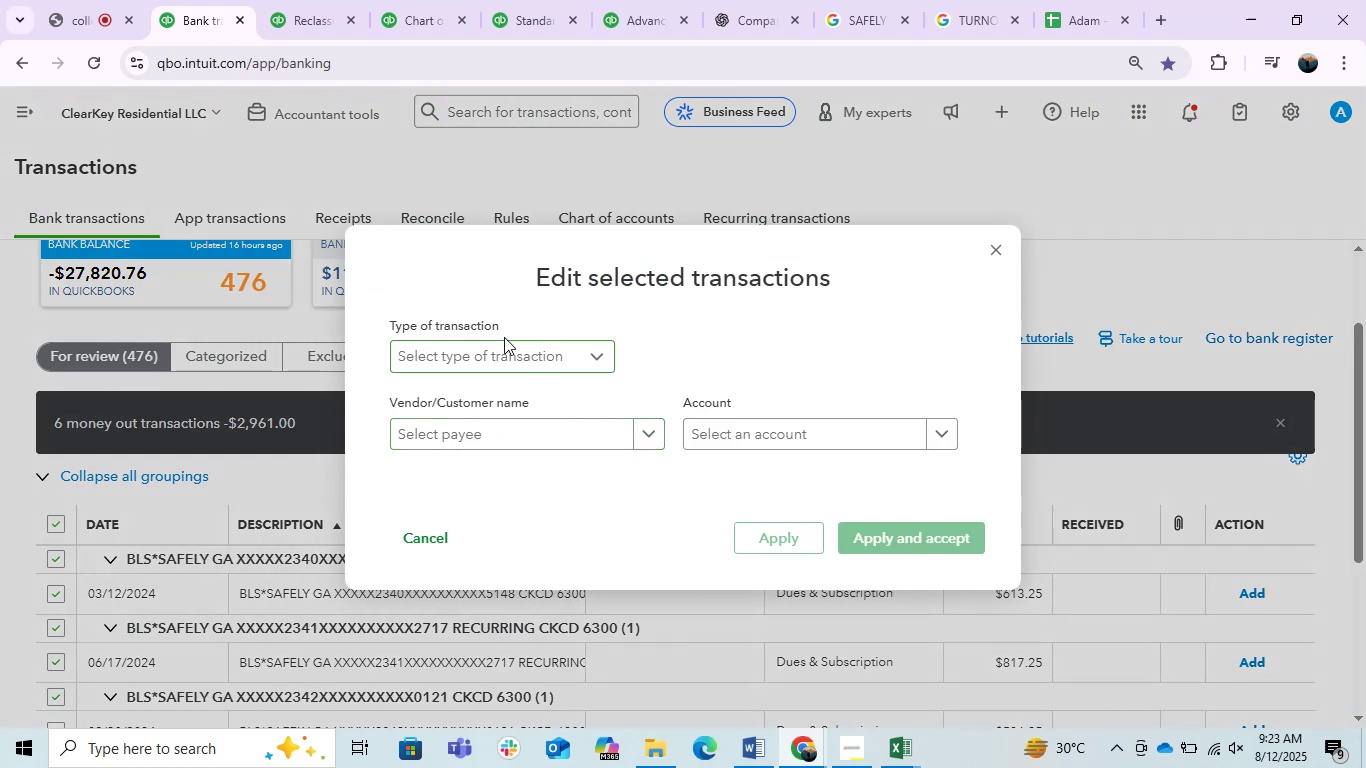 
double_click([508, 359])
 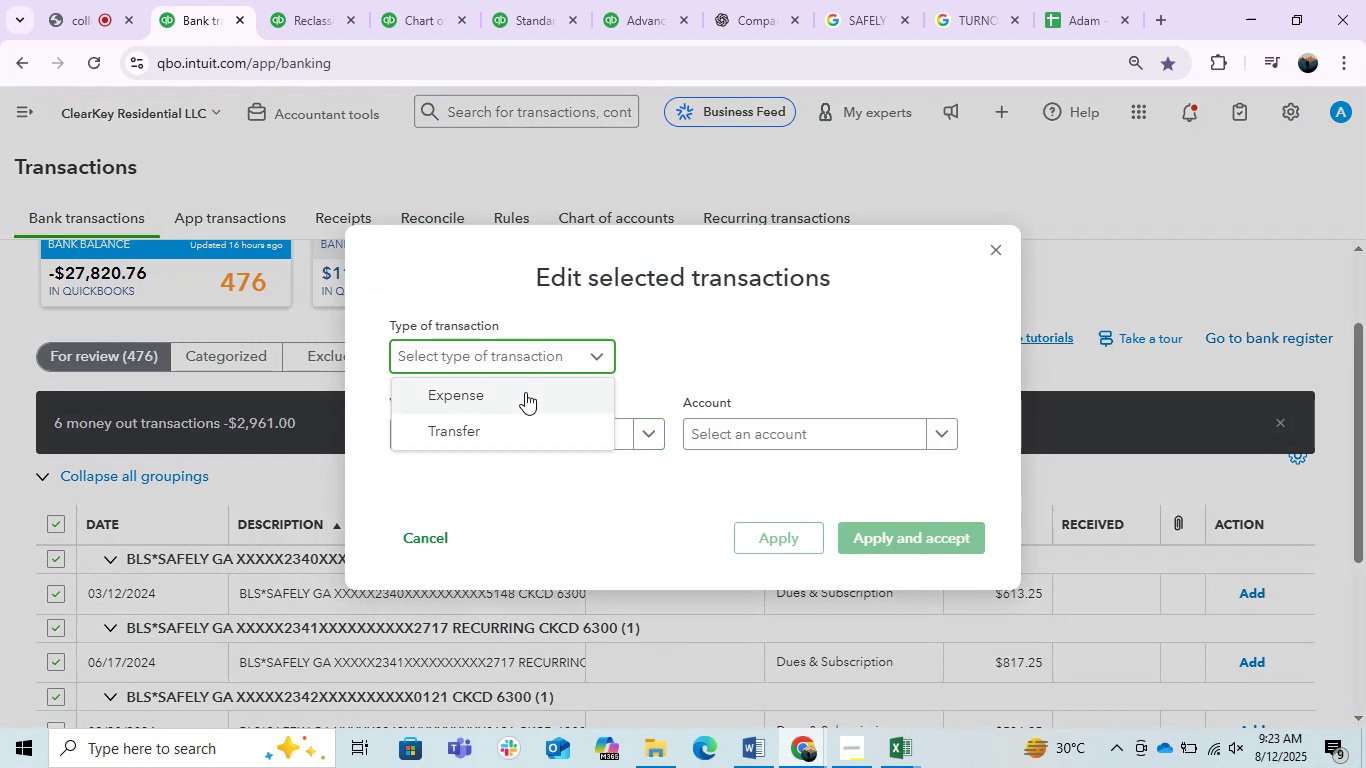 
left_click([521, 392])
 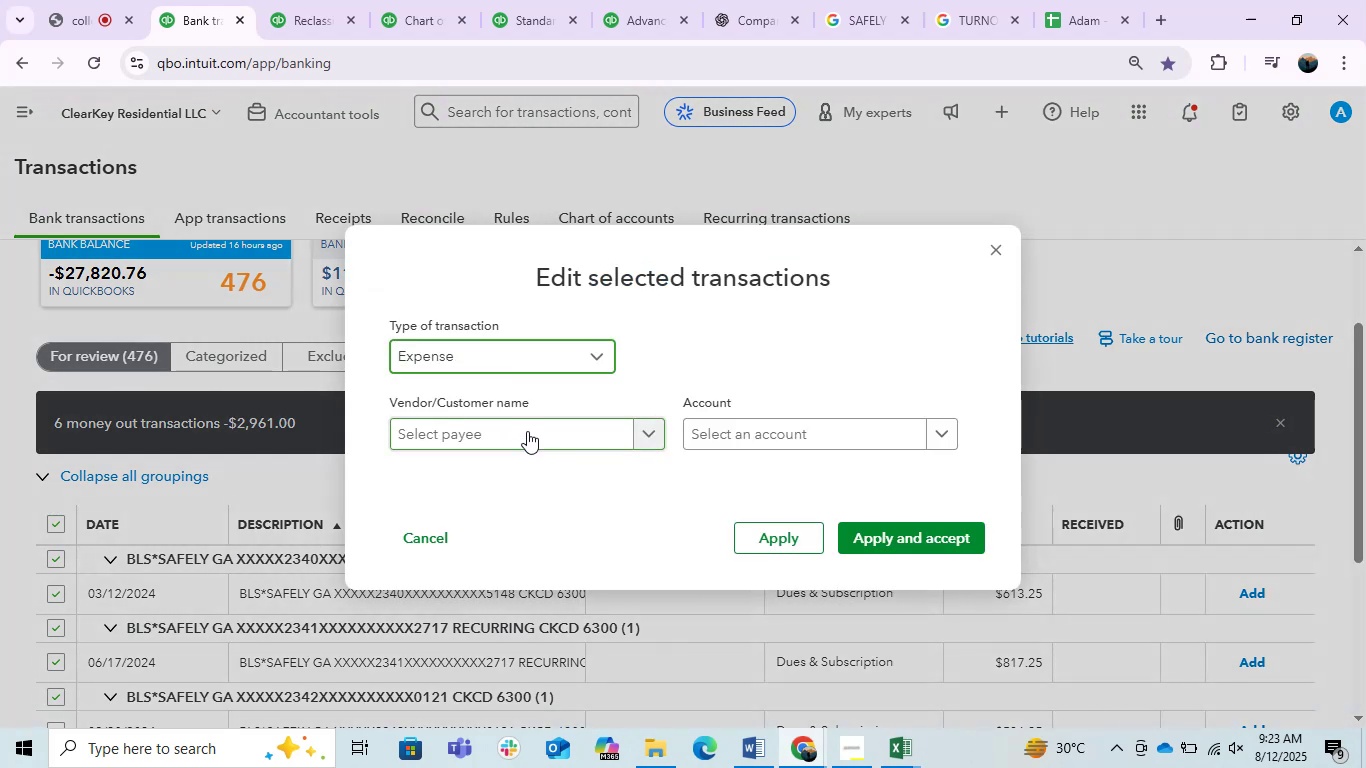 
left_click([527, 431])
 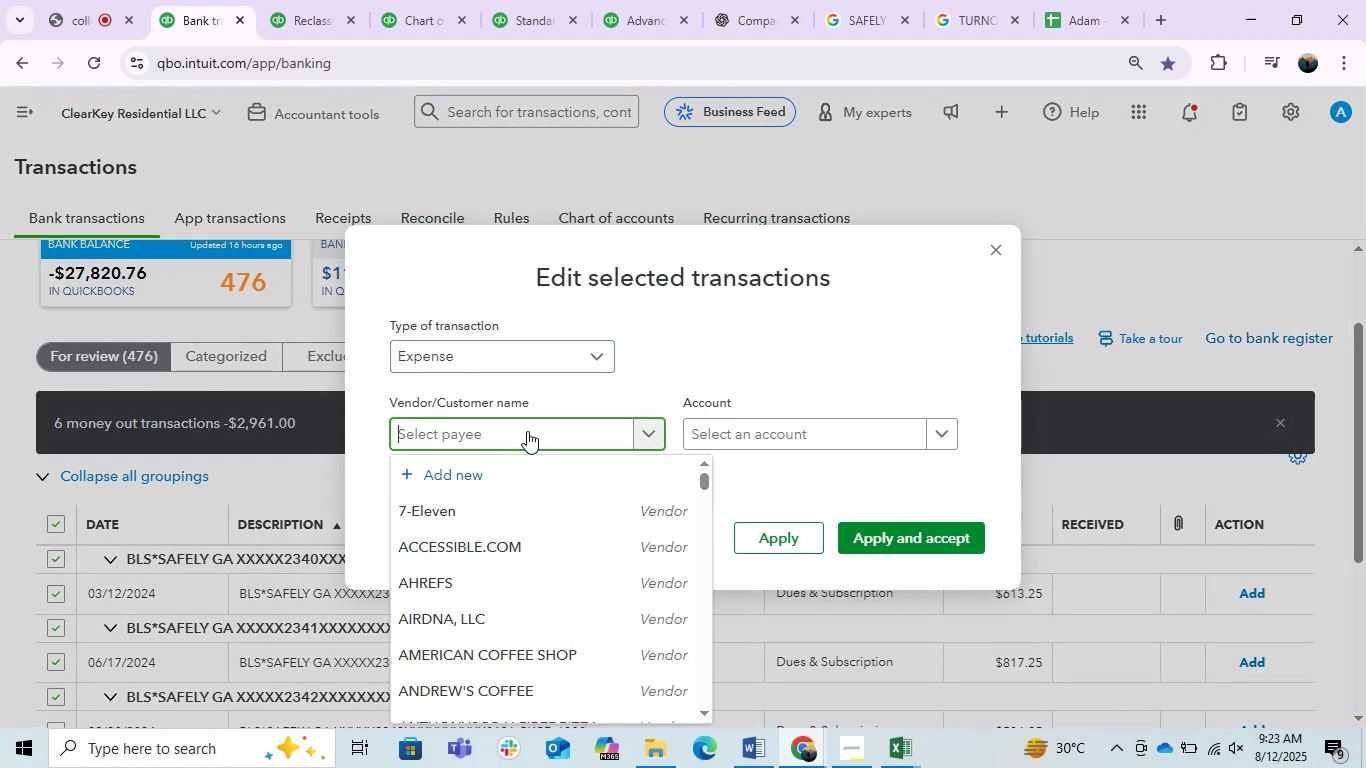 
key(Control+V)
 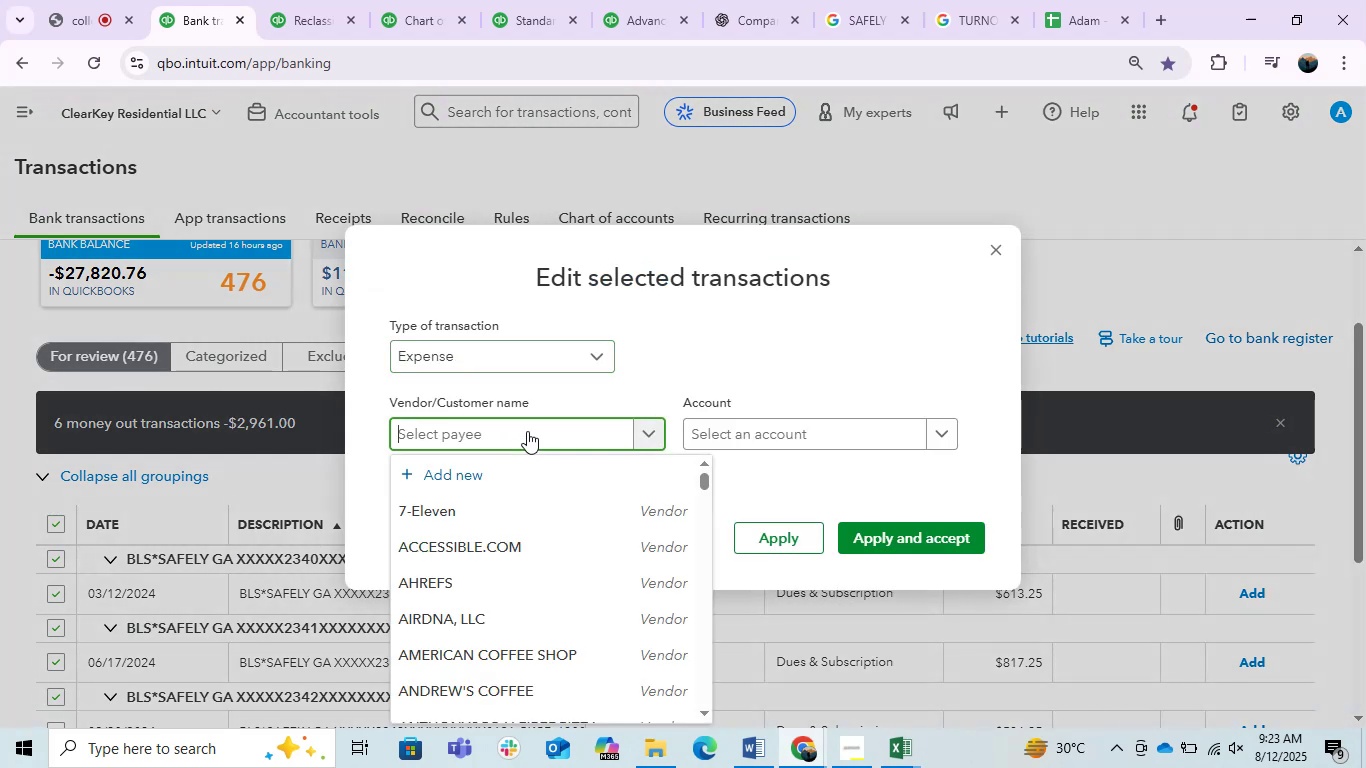 
type(Safety GA)
 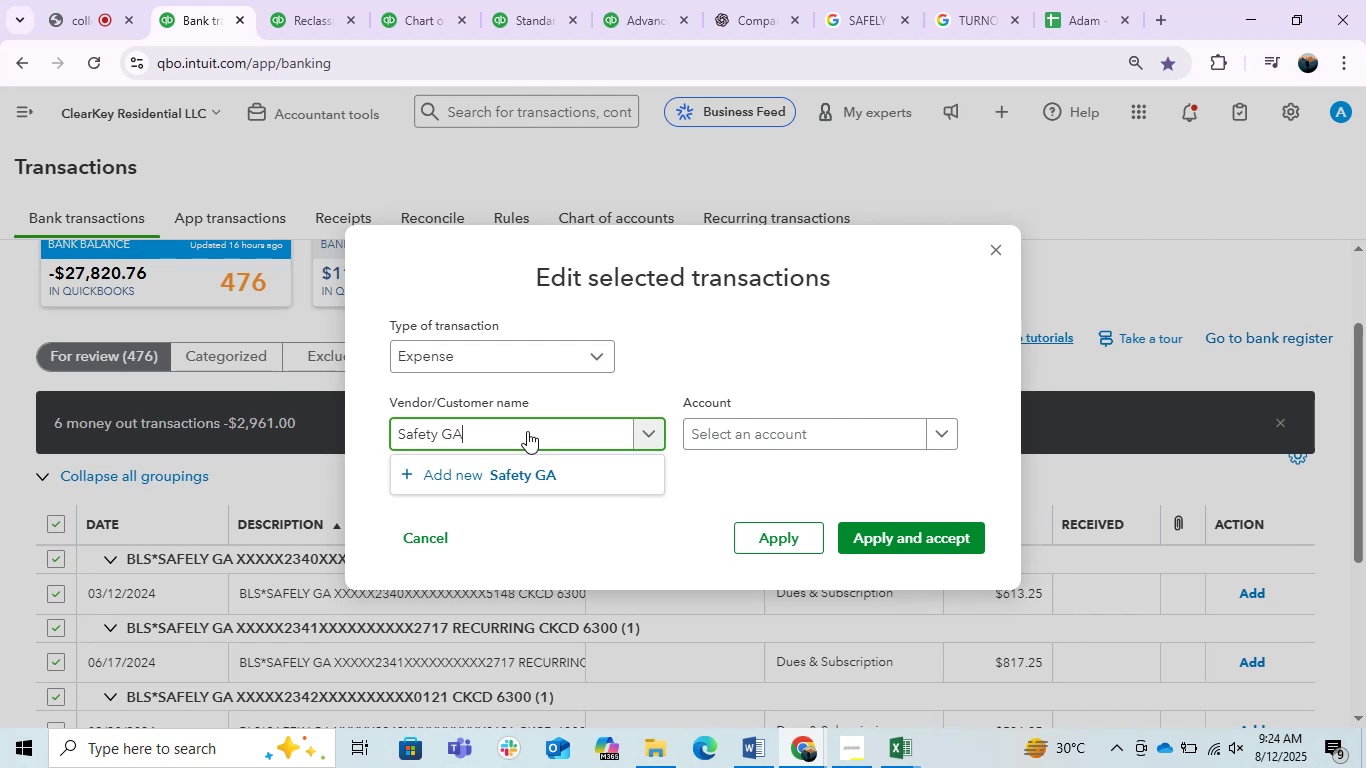 
key(ArrowLeft)
 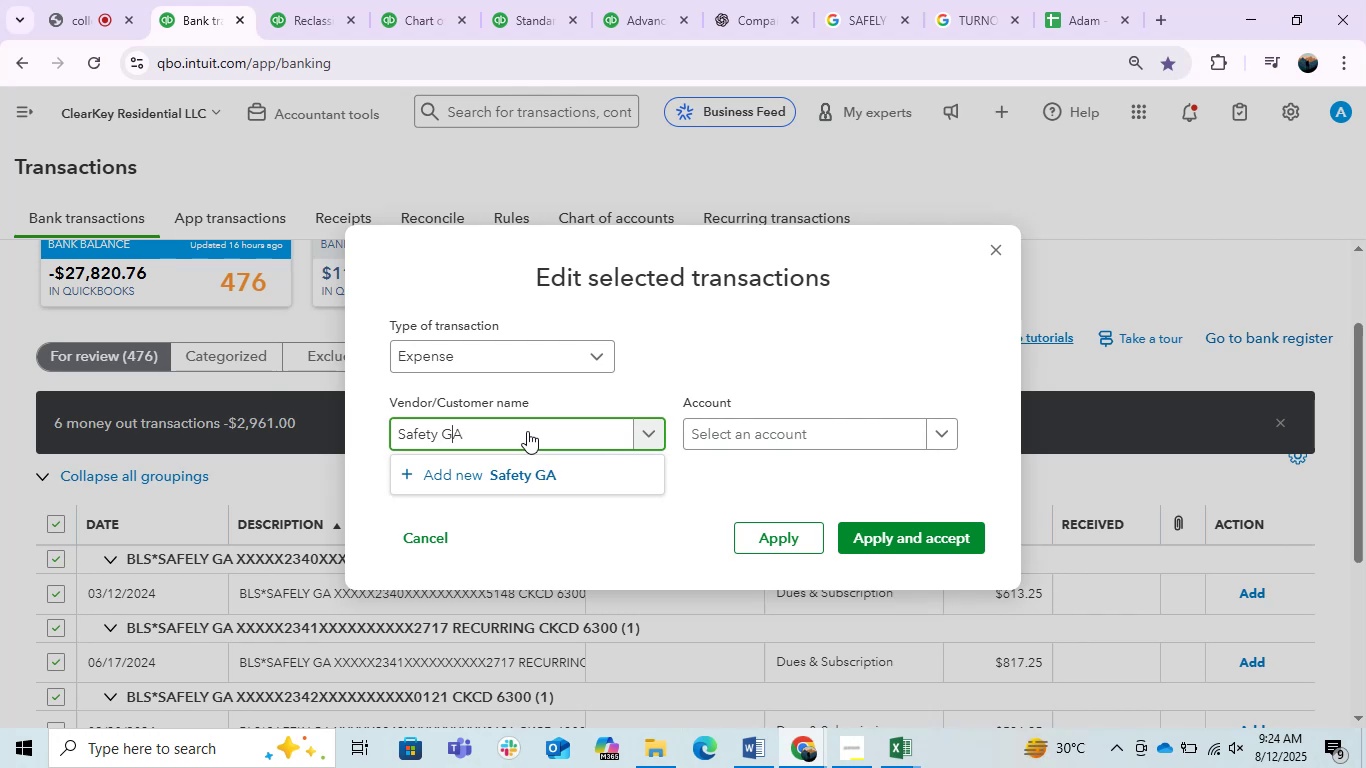 
key(ArrowLeft)
 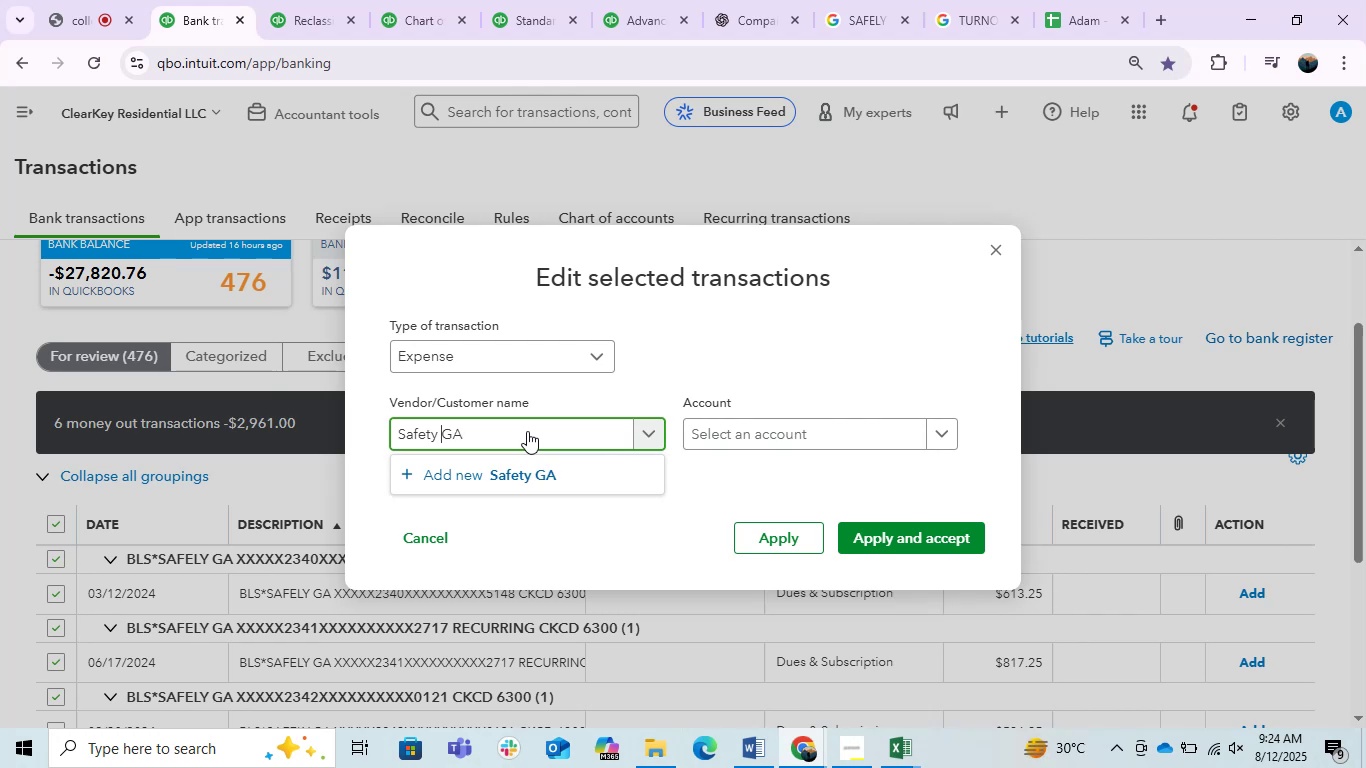 
key(ArrowLeft)
 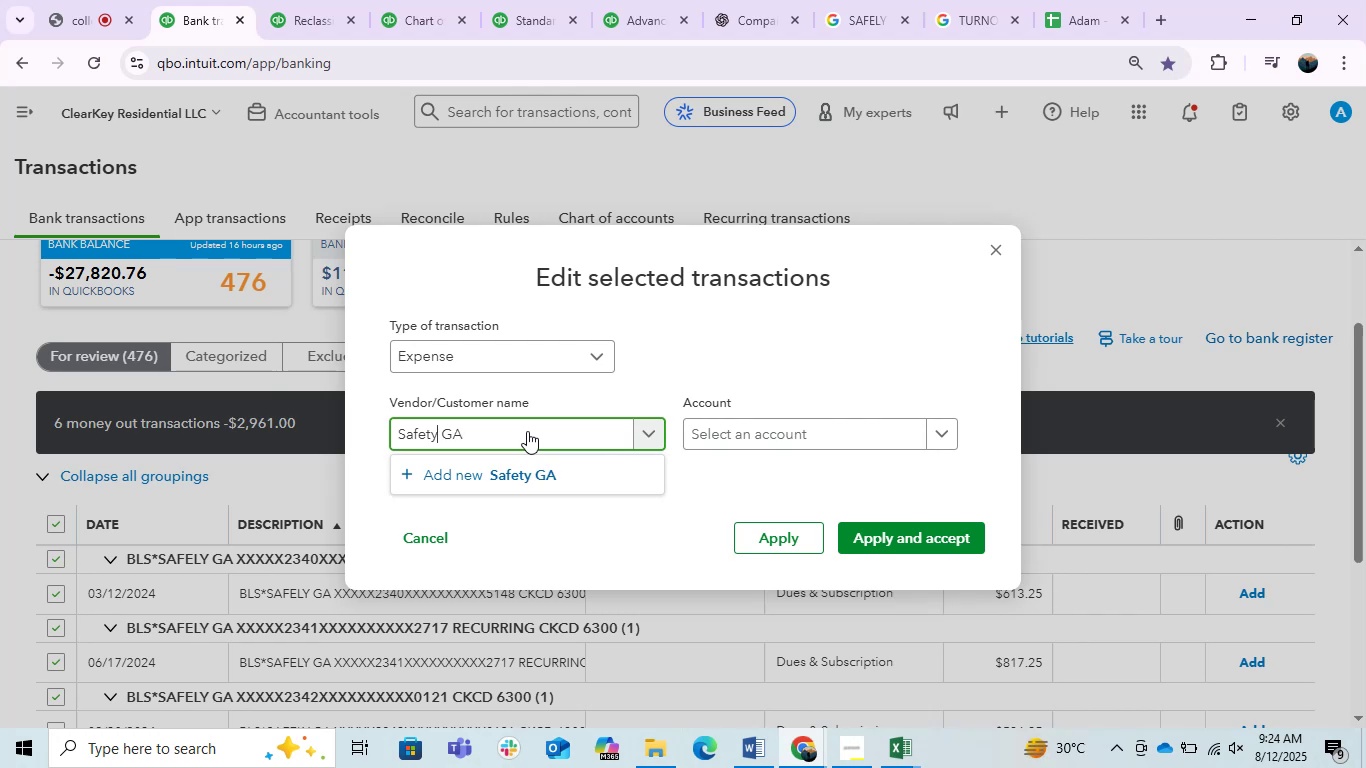 
key(ArrowLeft)
 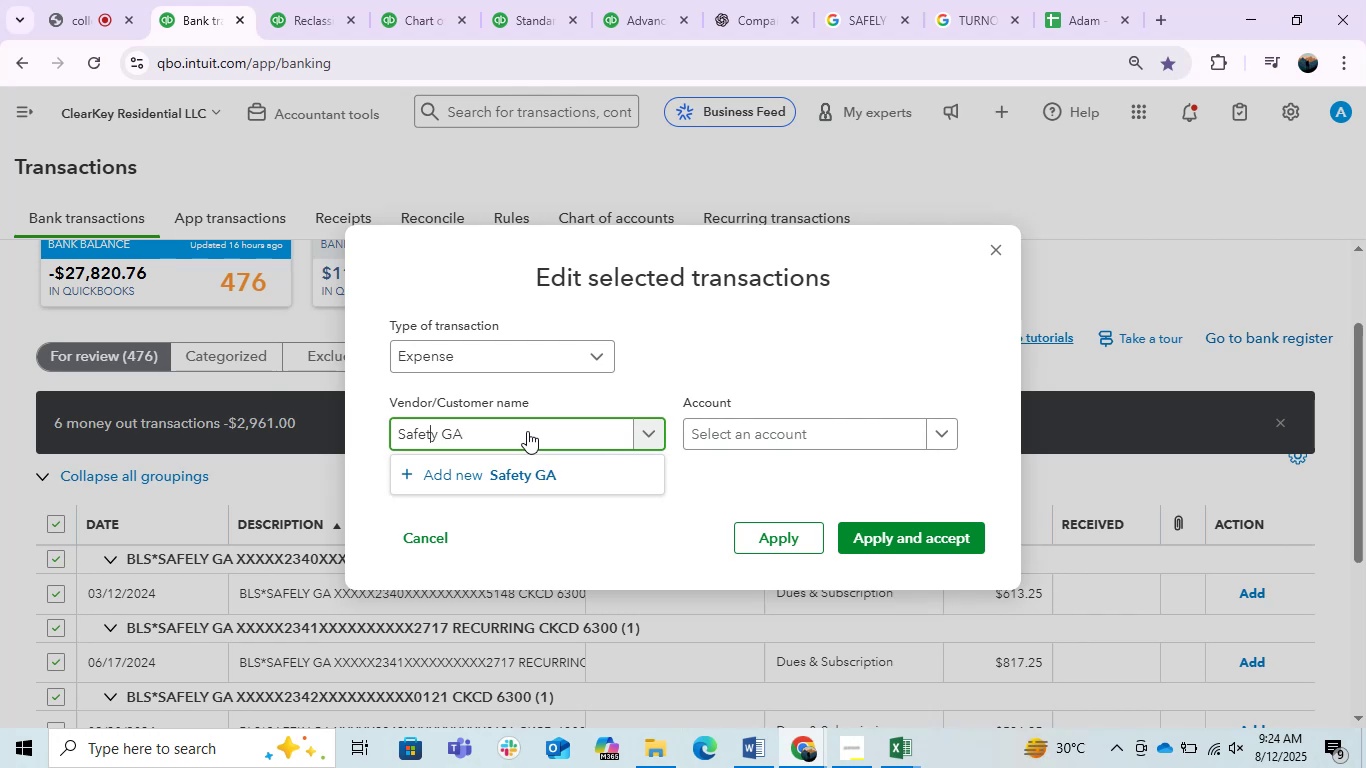 
key(ArrowRight)
 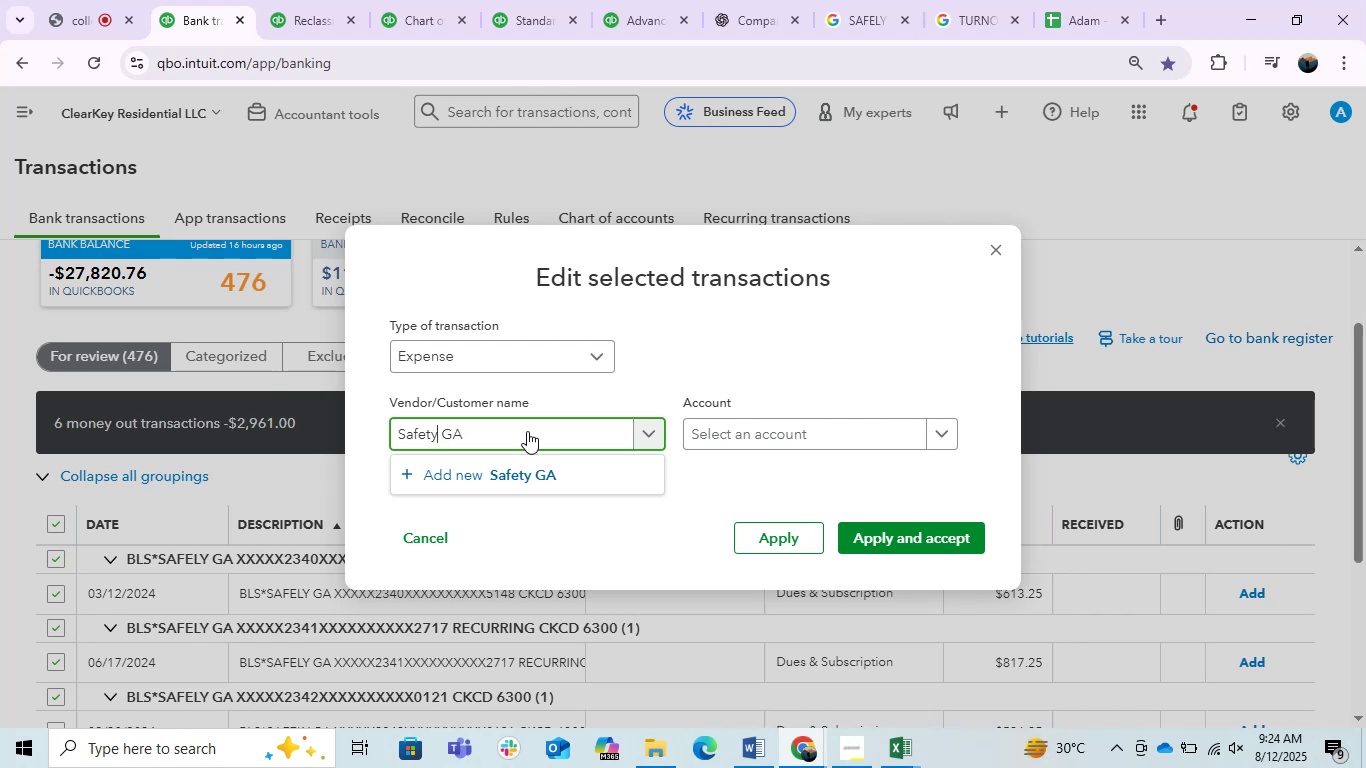 
key(Backspace)
 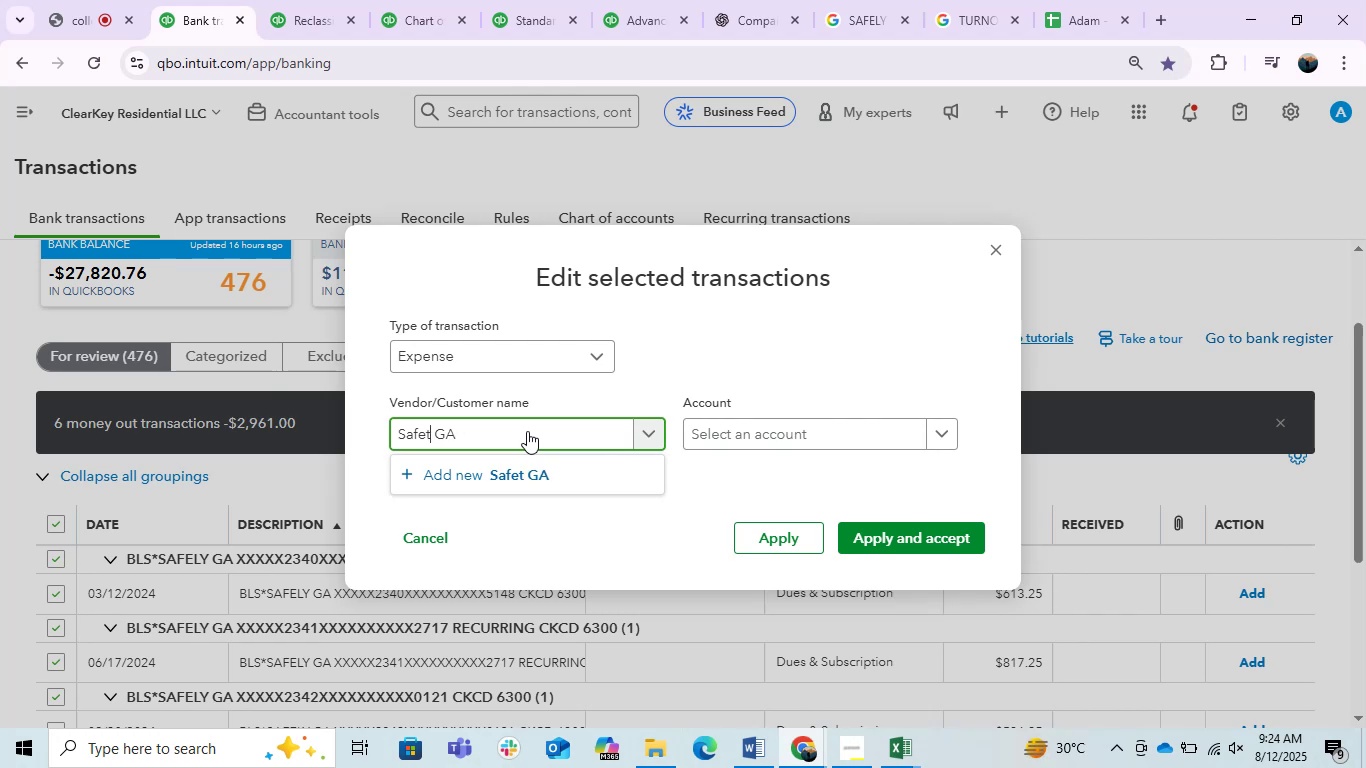 
key(Backspace)
 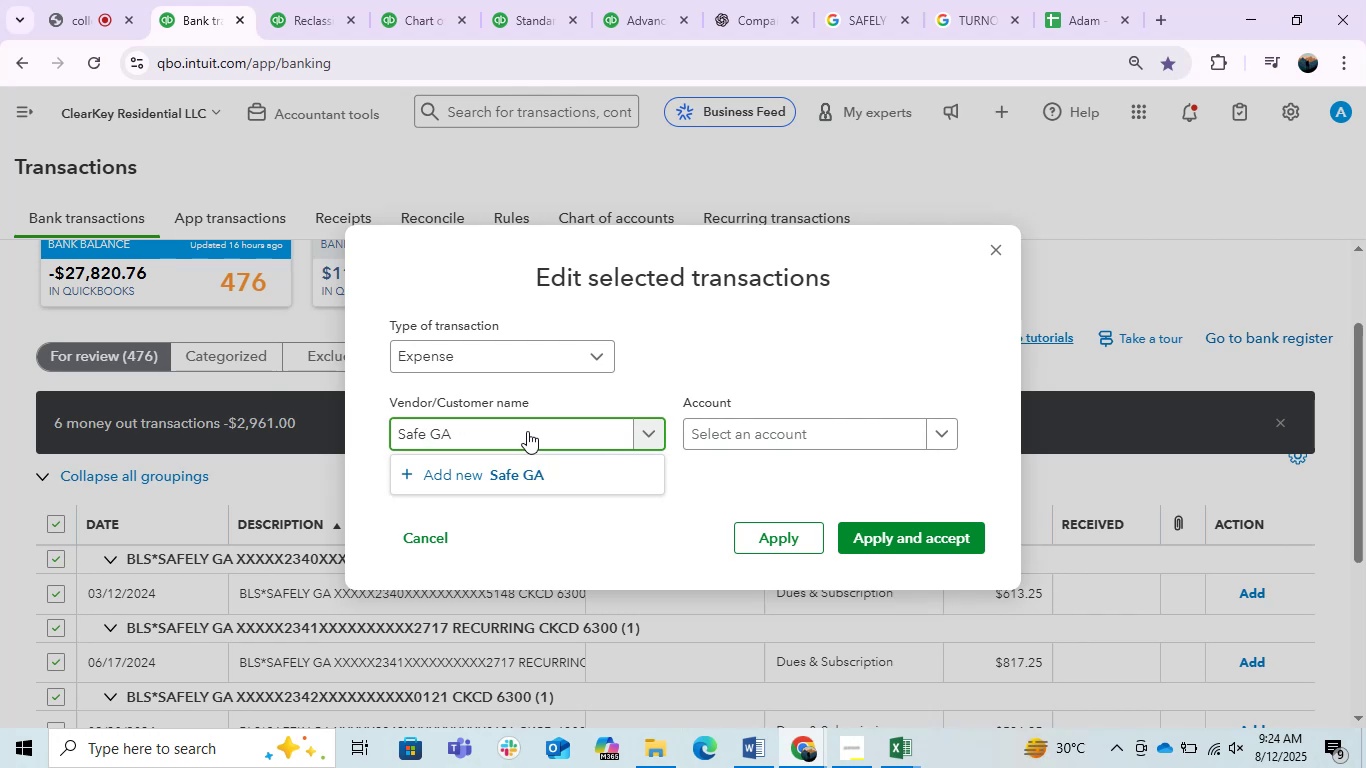 
key(Backspace)
 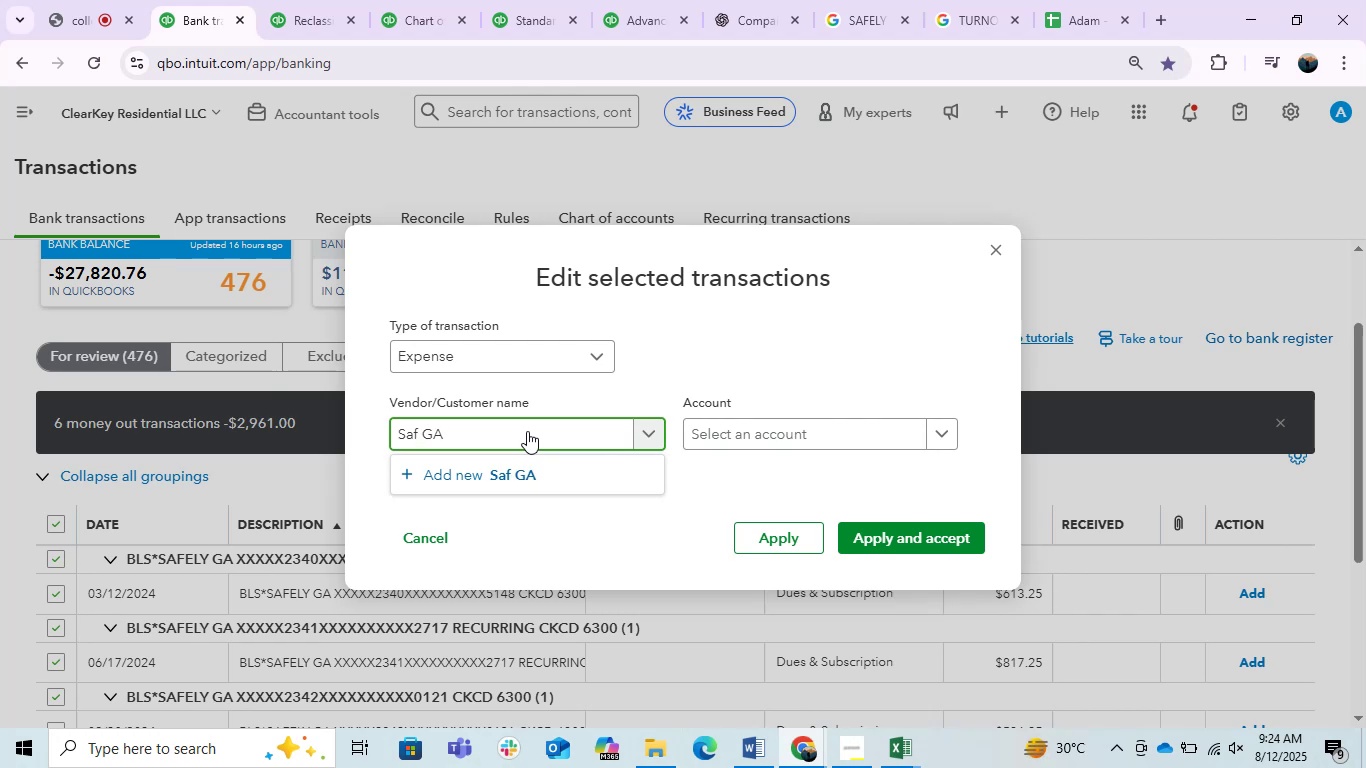 
key(Backspace)
 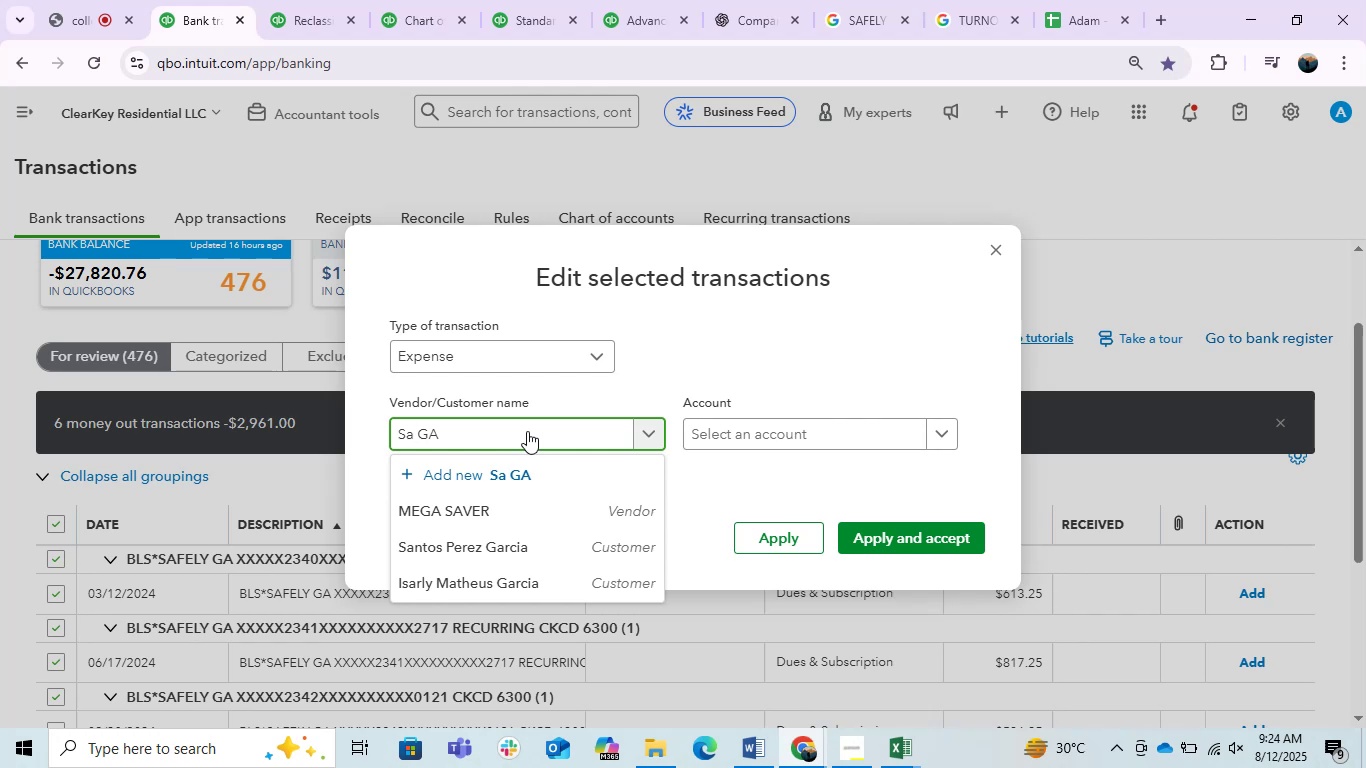 
wait(12.39)
 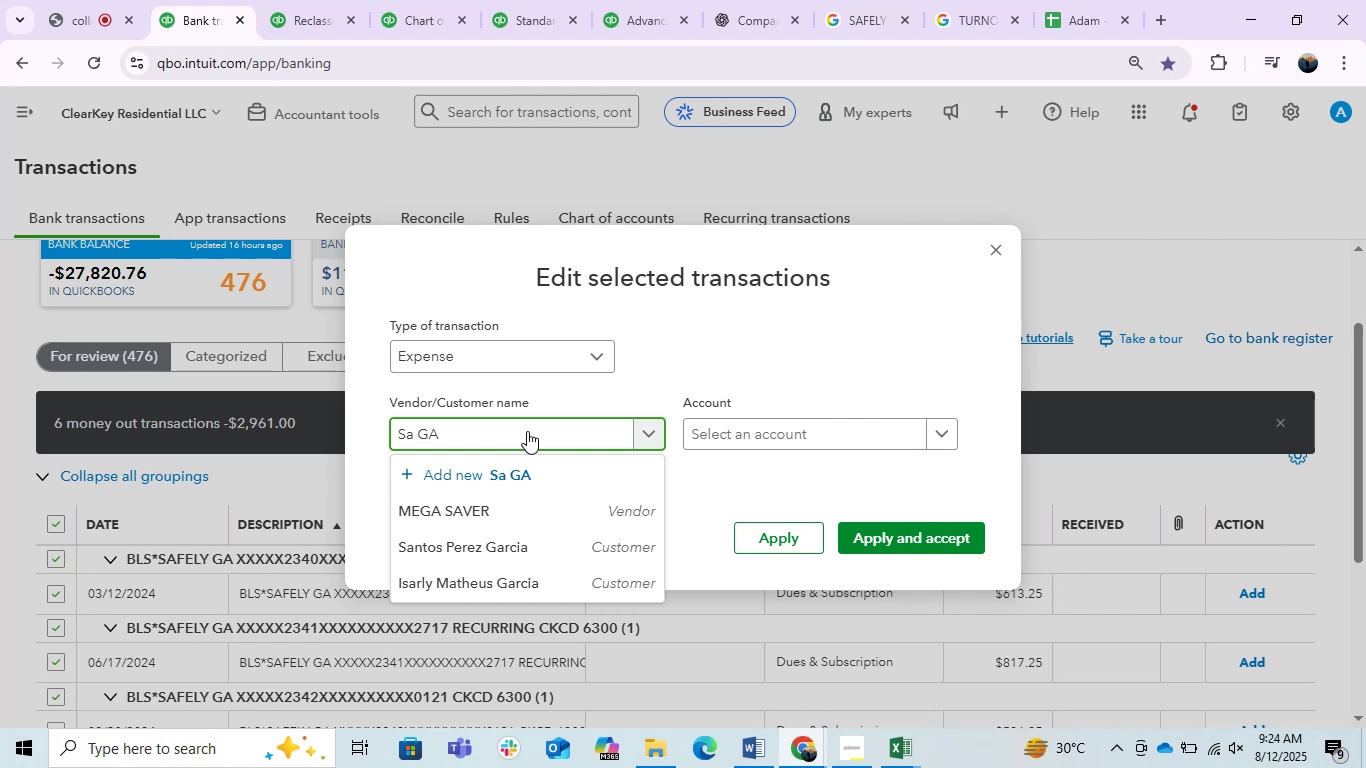 
key(Backspace)
type(AFLY)
 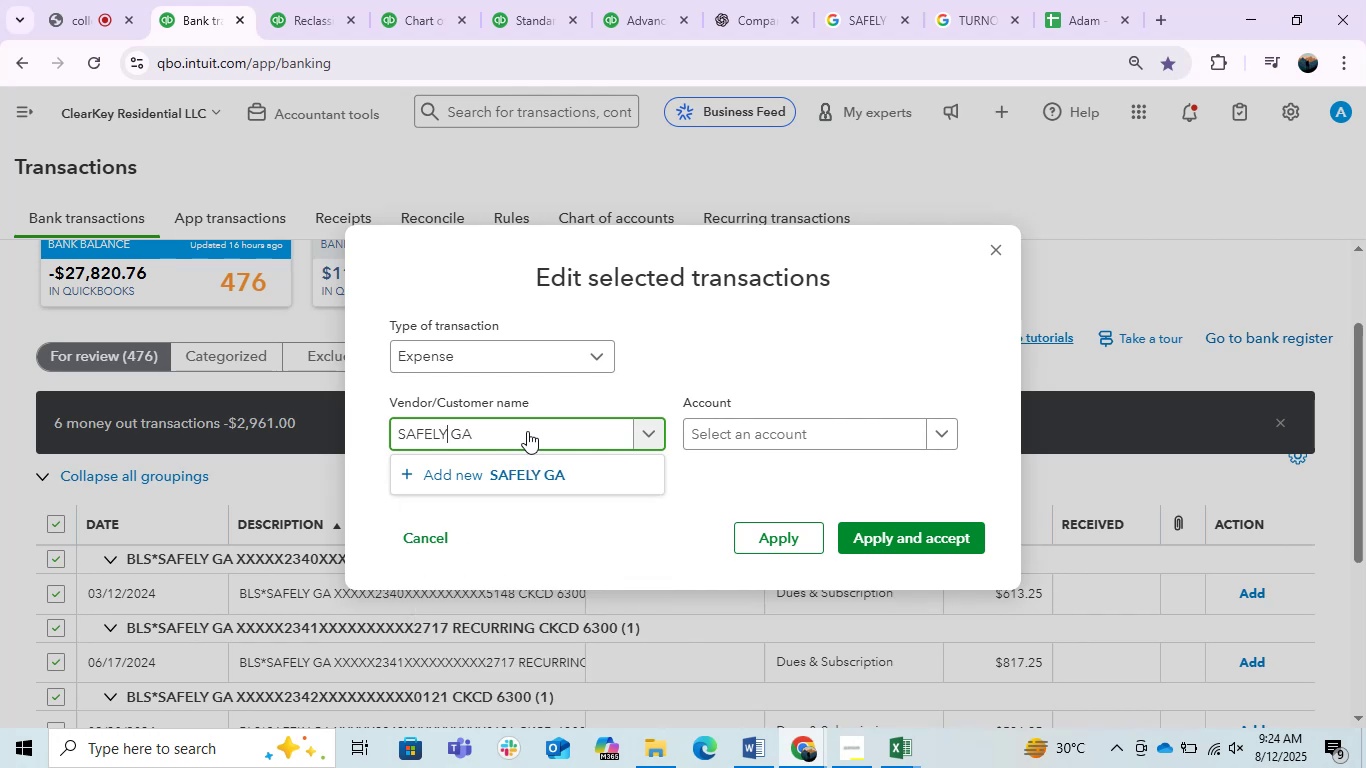 
hold_key(key=E, duration=0.3)
 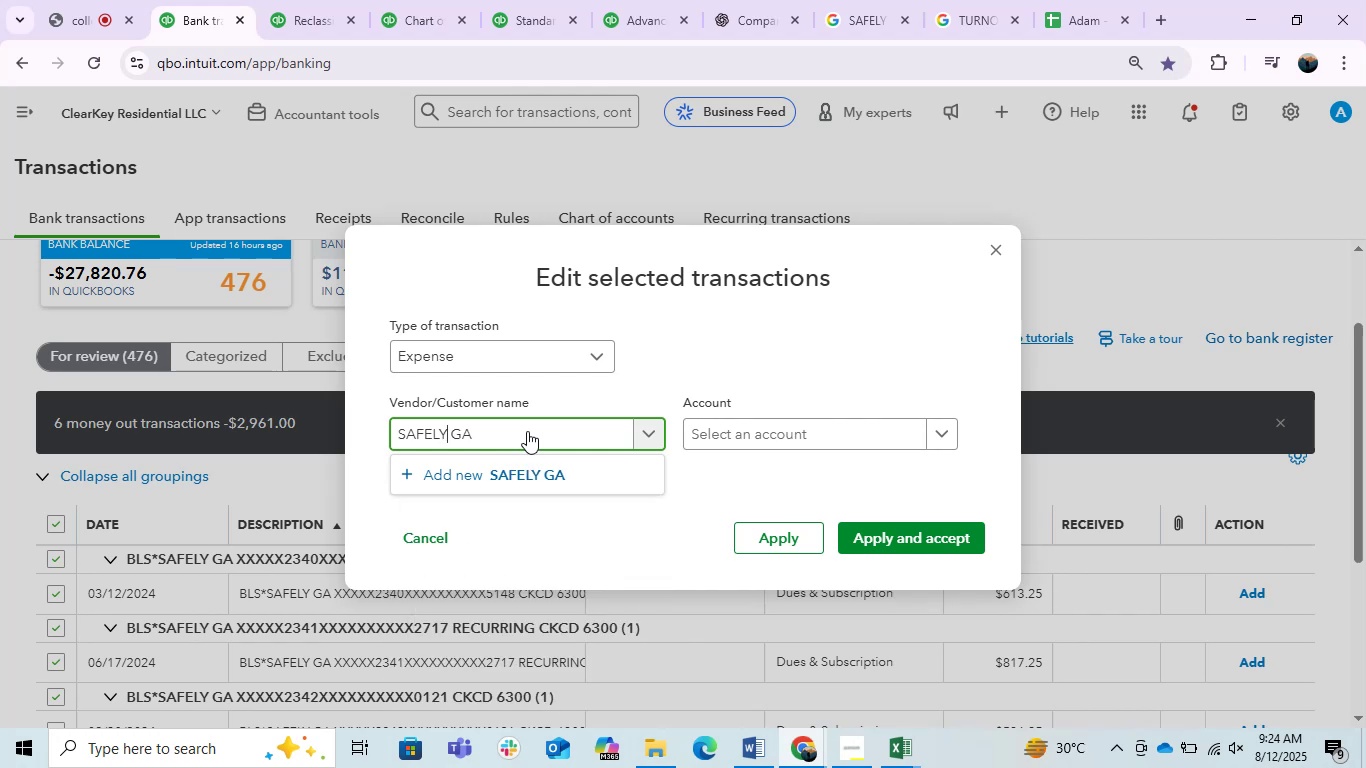 
left_click([546, 473])
 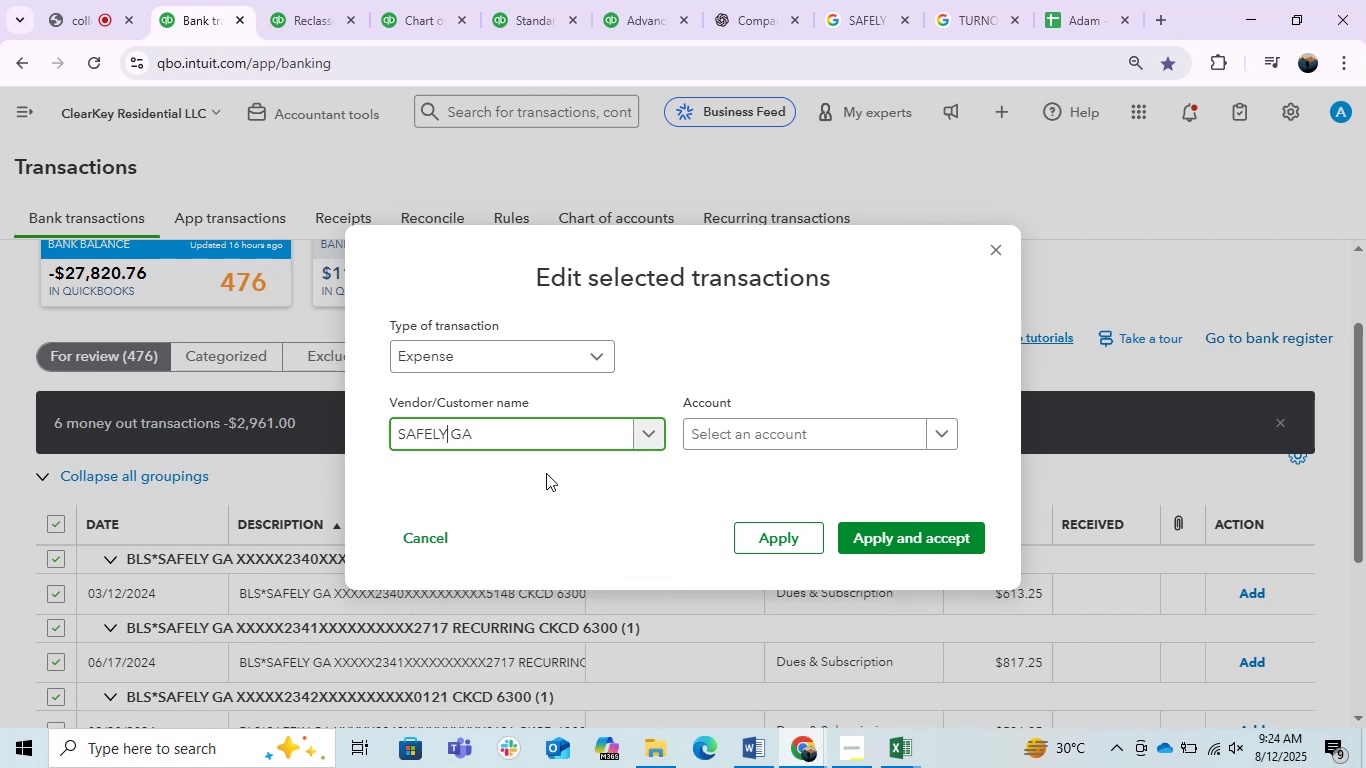 
mouse_move([612, 492])
 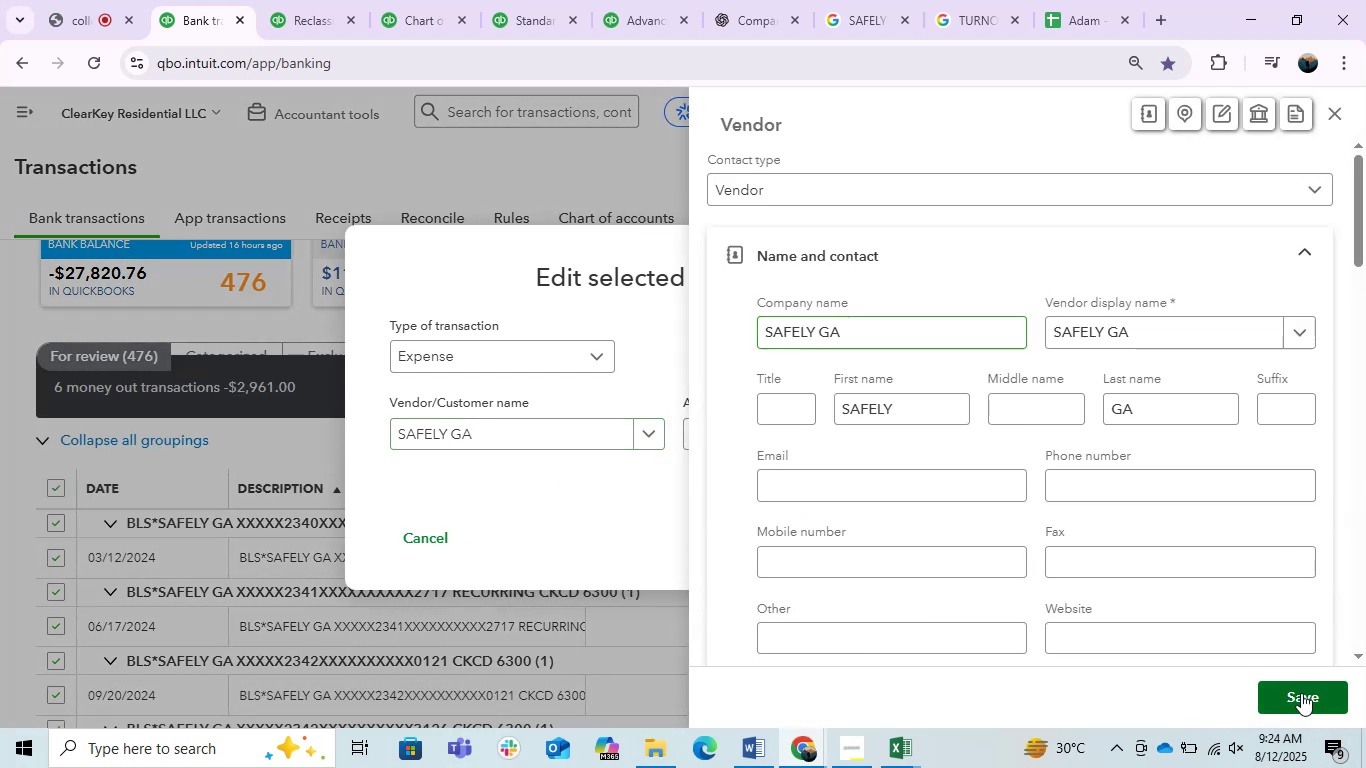 
mouse_move([535, -1])
 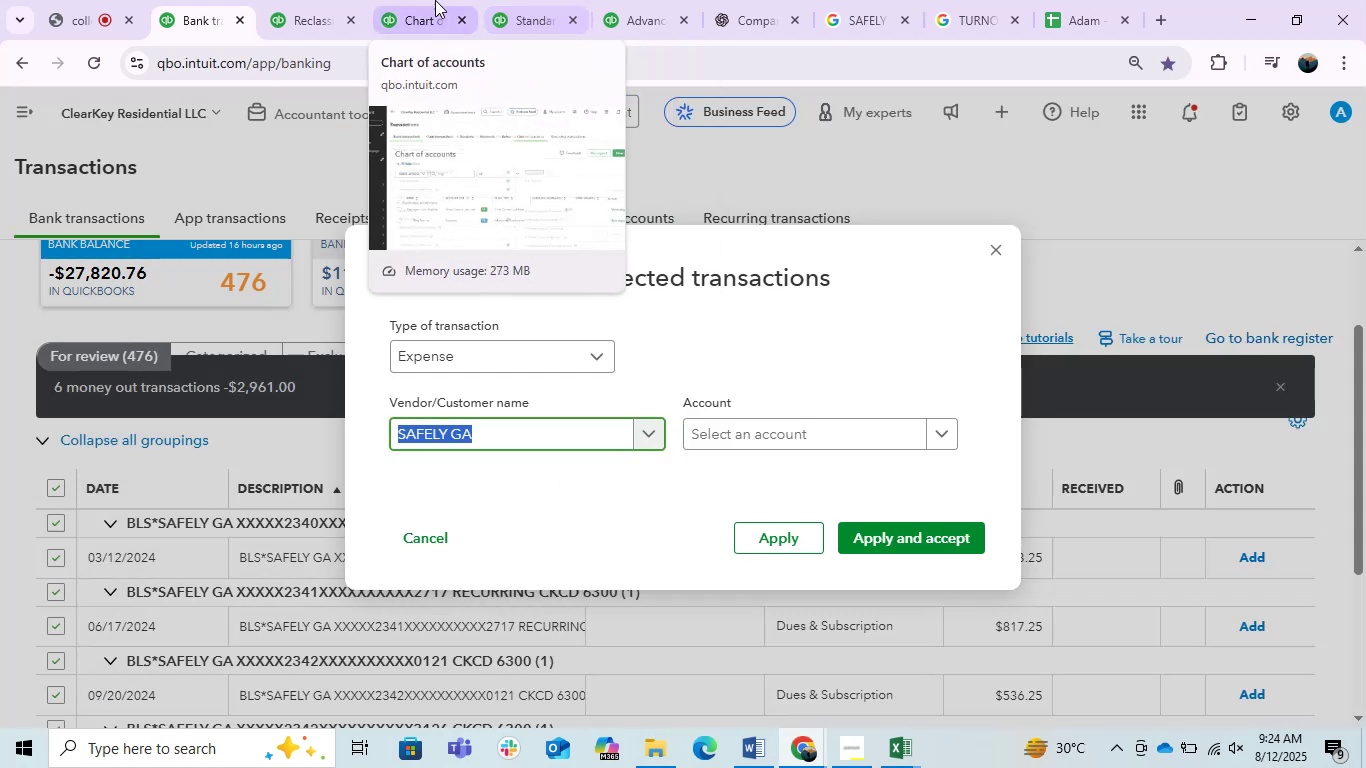 
left_click([433, 0])
 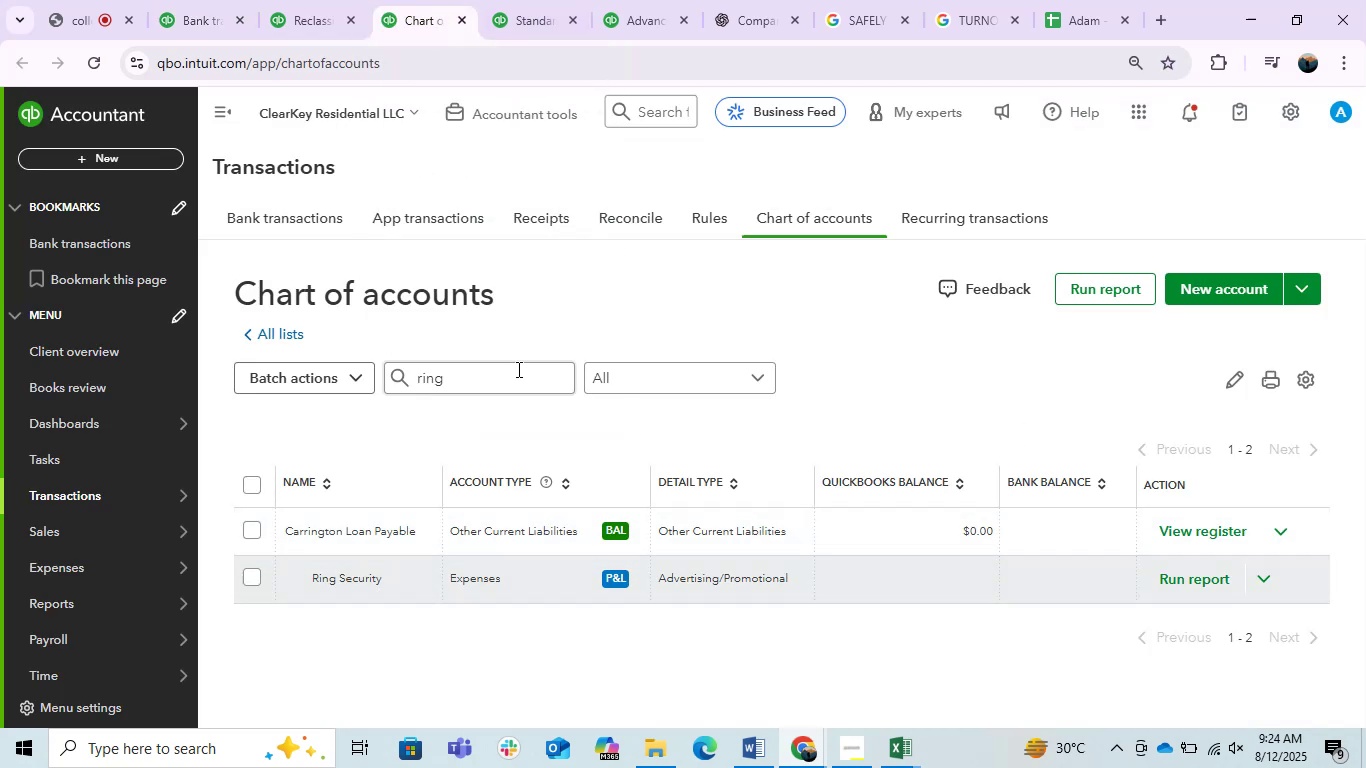 
double_click([511, 390])
 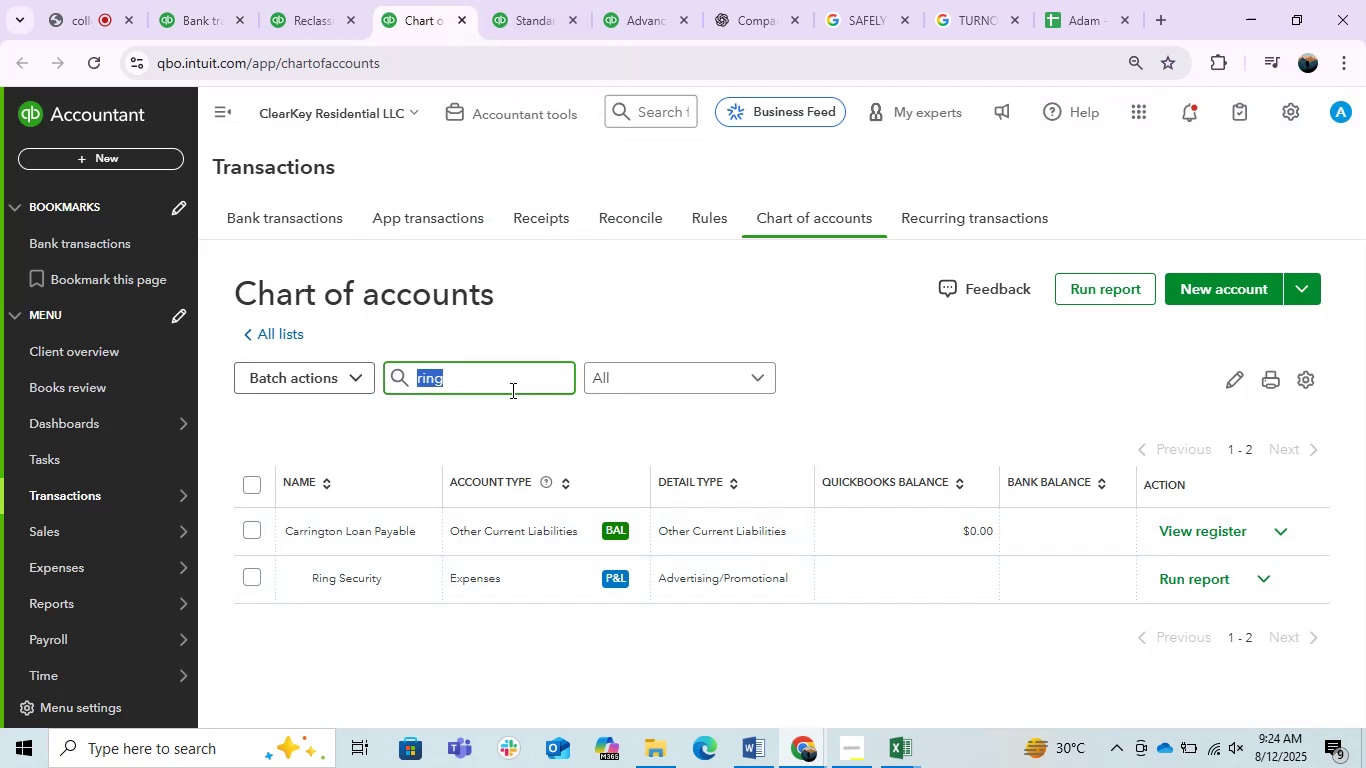 
type(SAFE)
 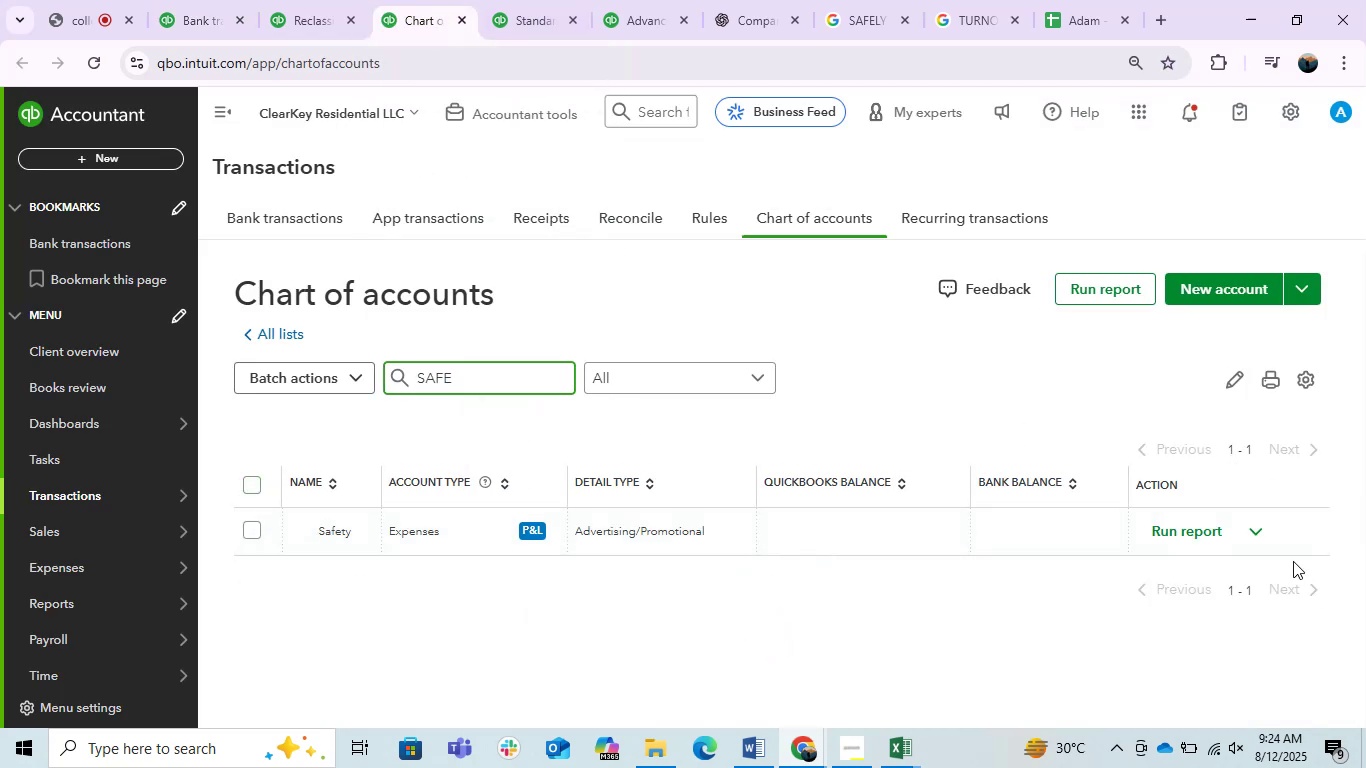 
left_click([1253, 528])
 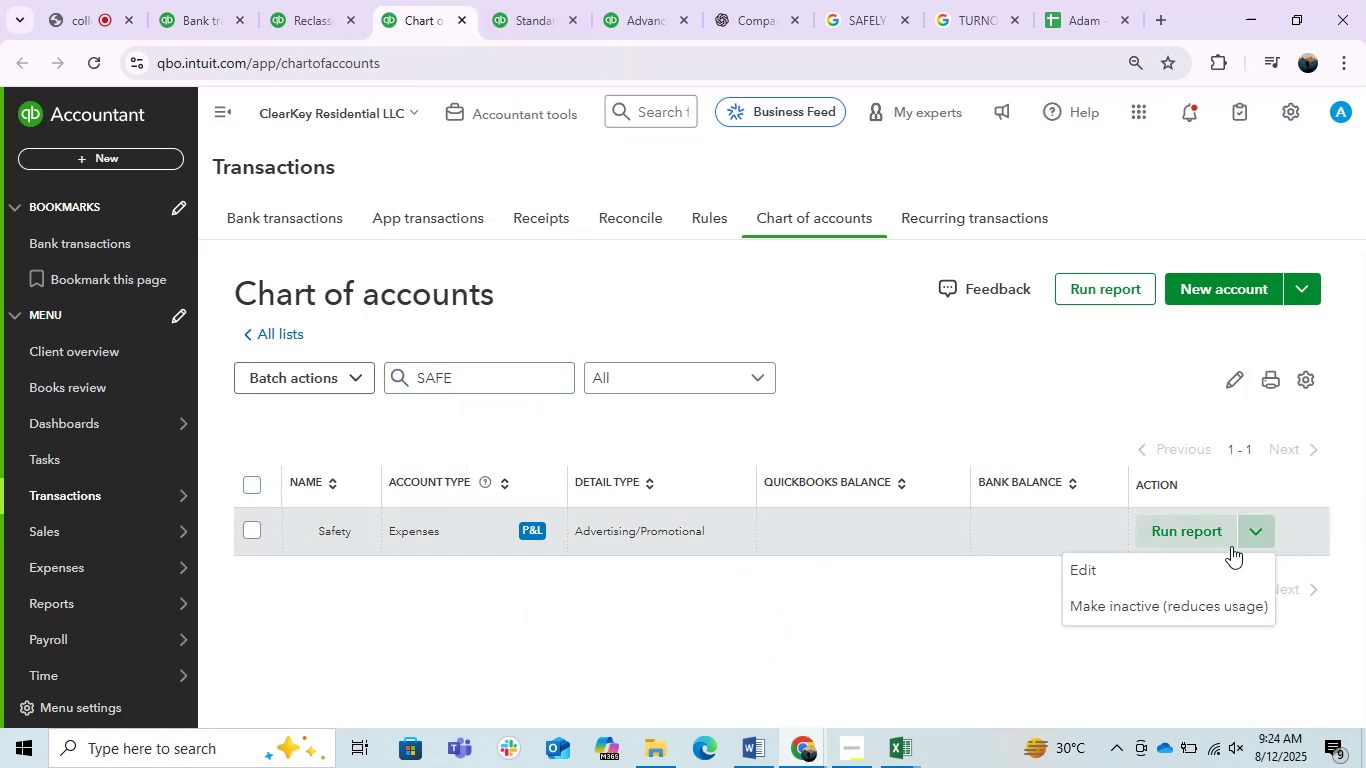 
left_click([1197, 571])
 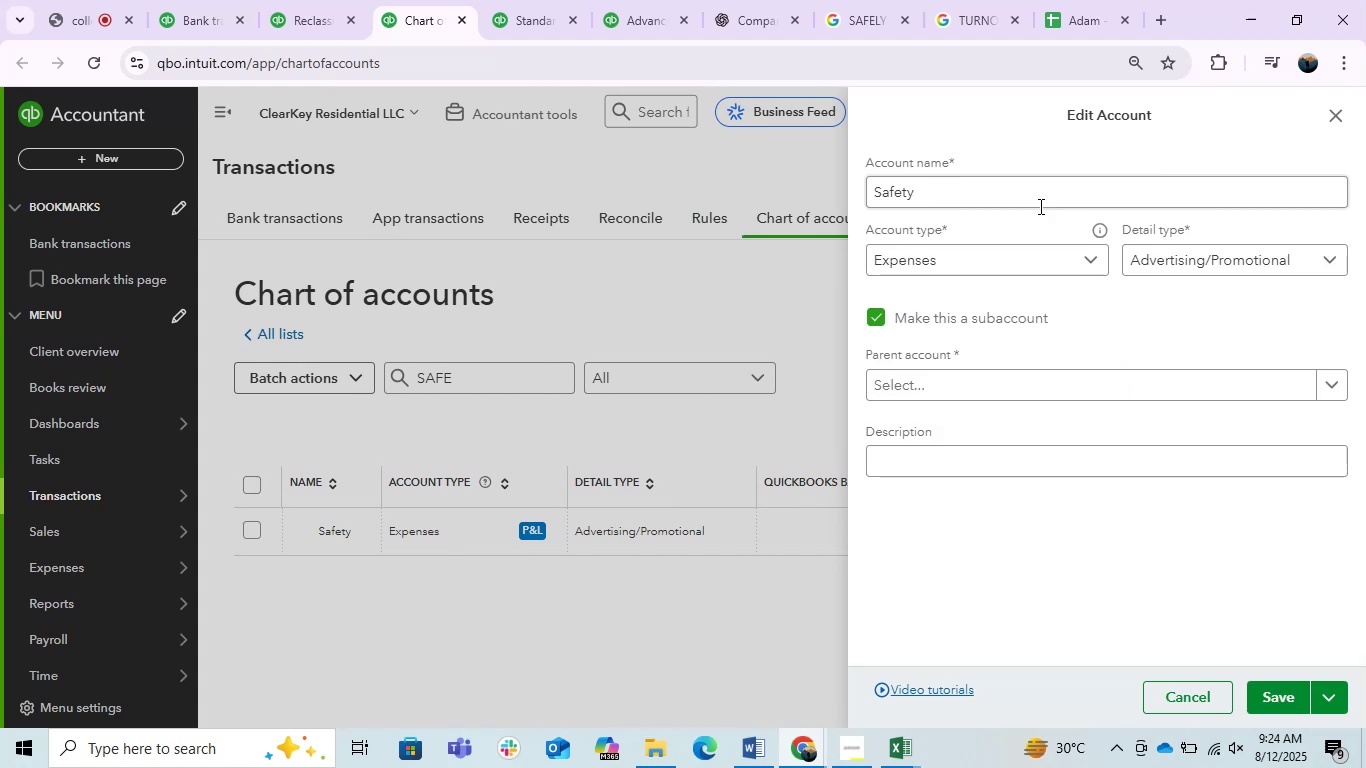 
left_click([909, 199])
 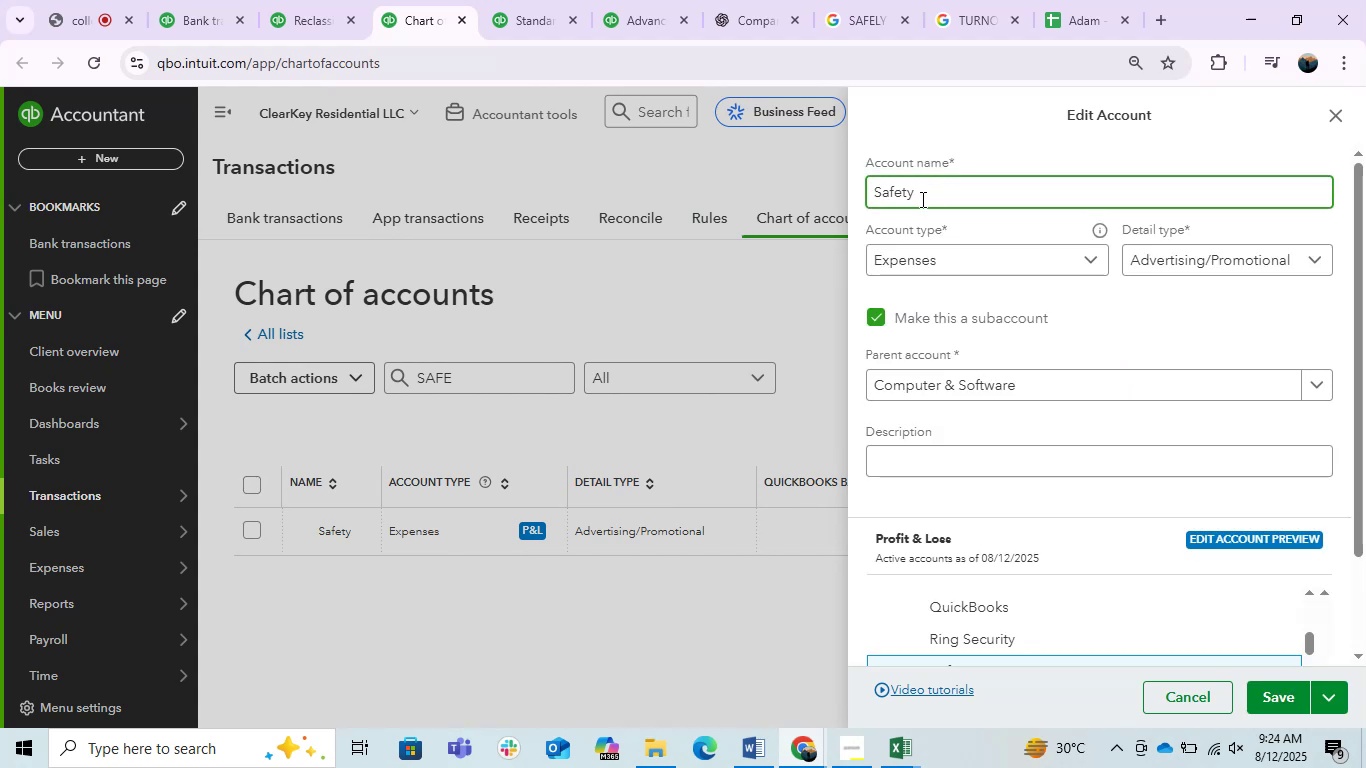 
key(Backspace)
 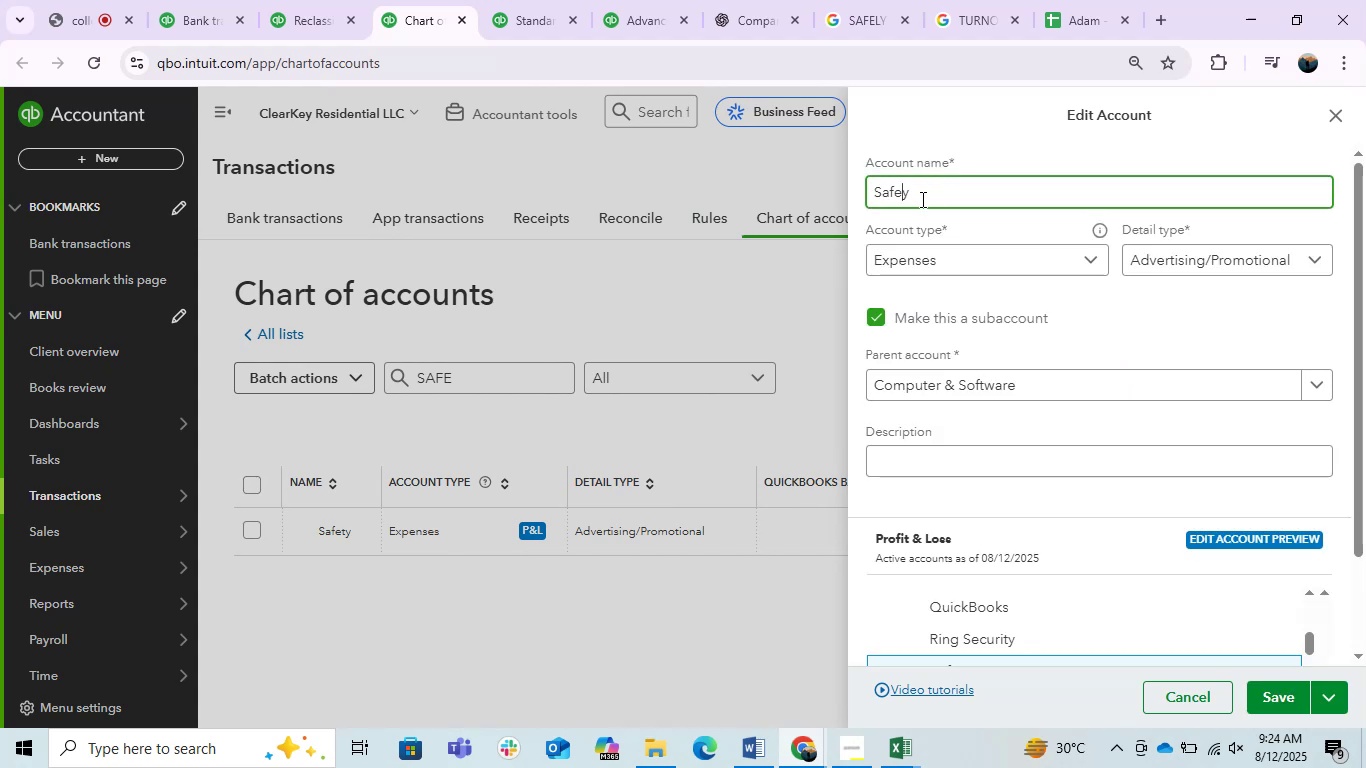 
key(L)
 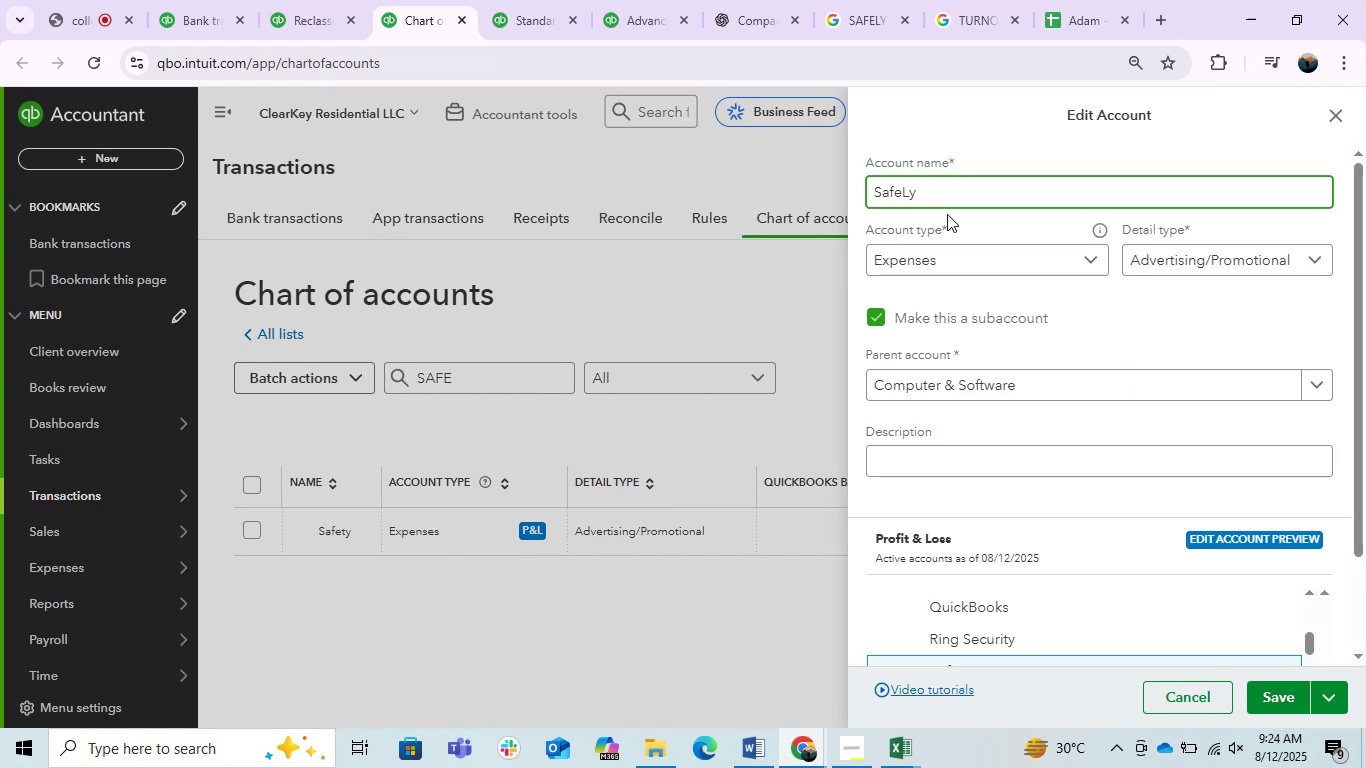 
key(Backspace)
 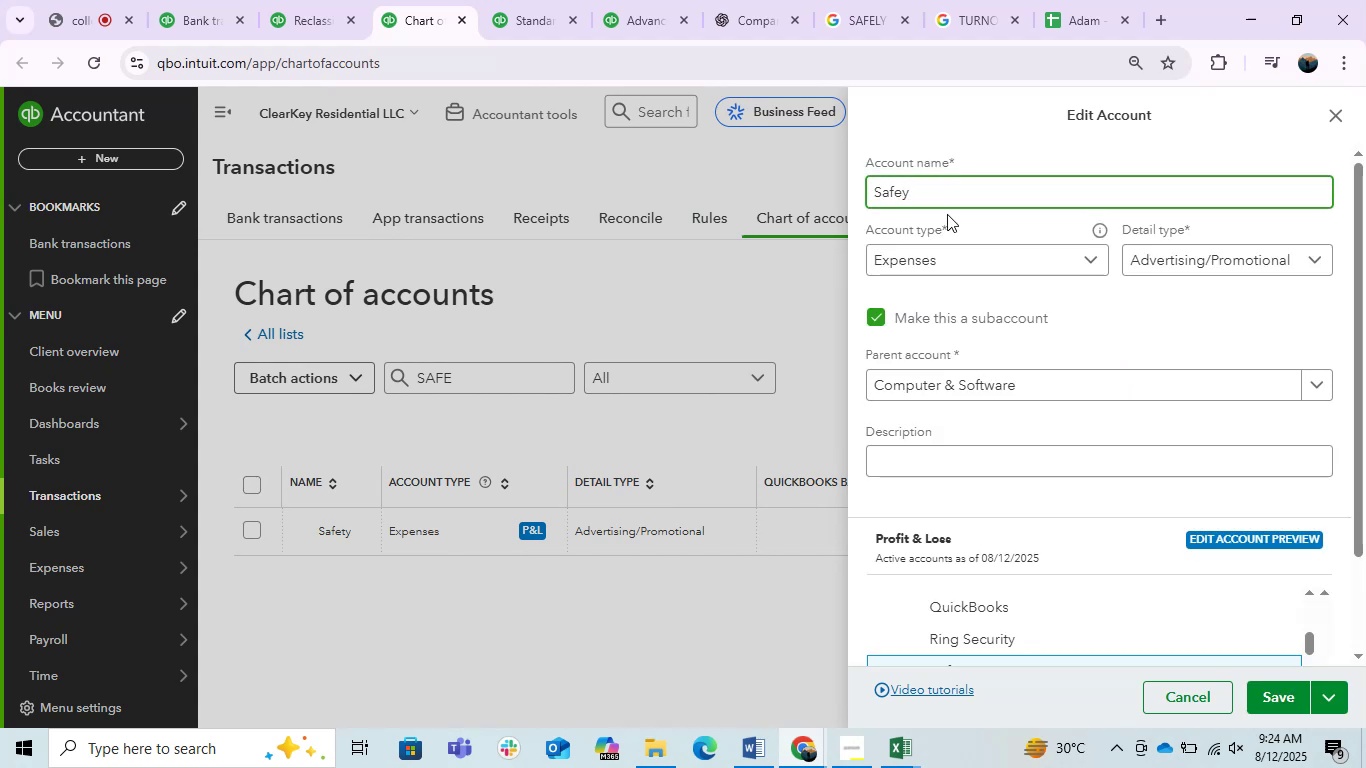 
key(CapsLock)
 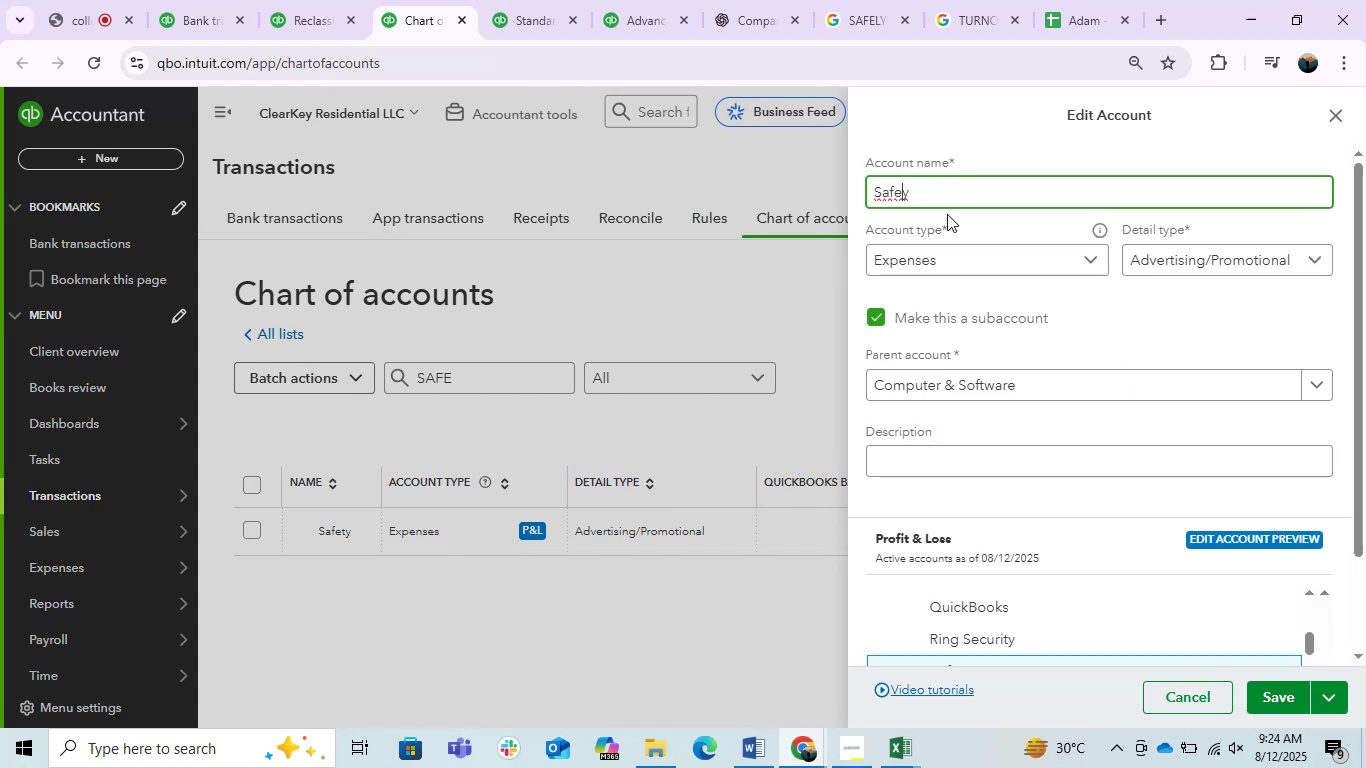 
key(L)
 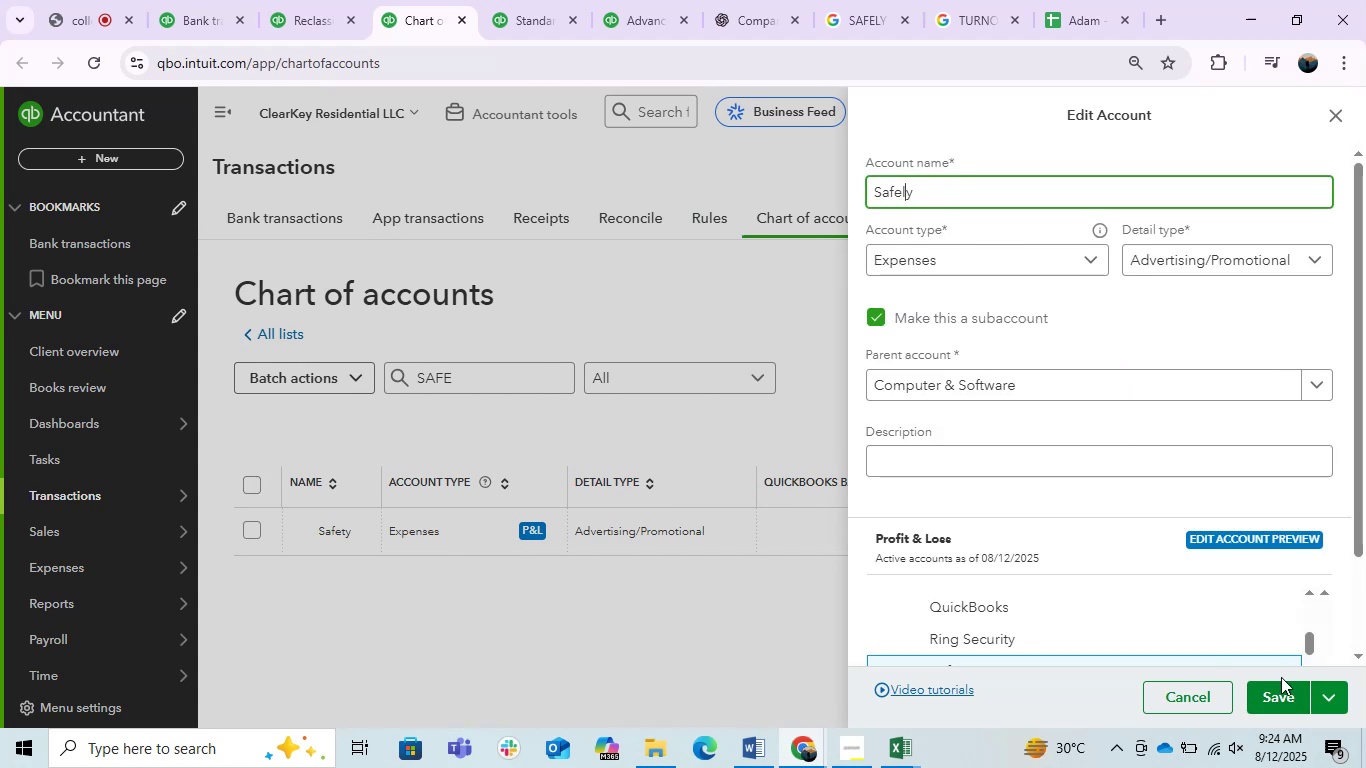 
double_click([1277, 692])
 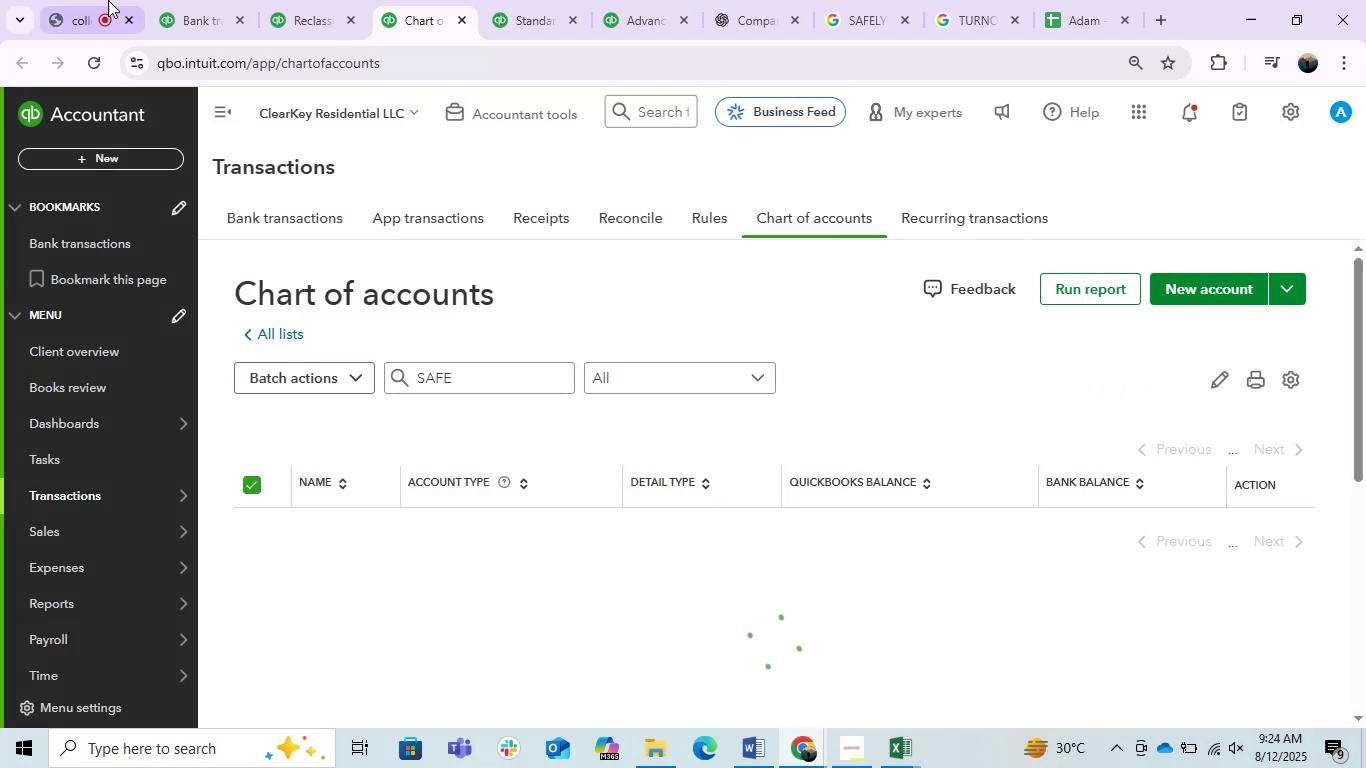 
left_click([188, 0])
 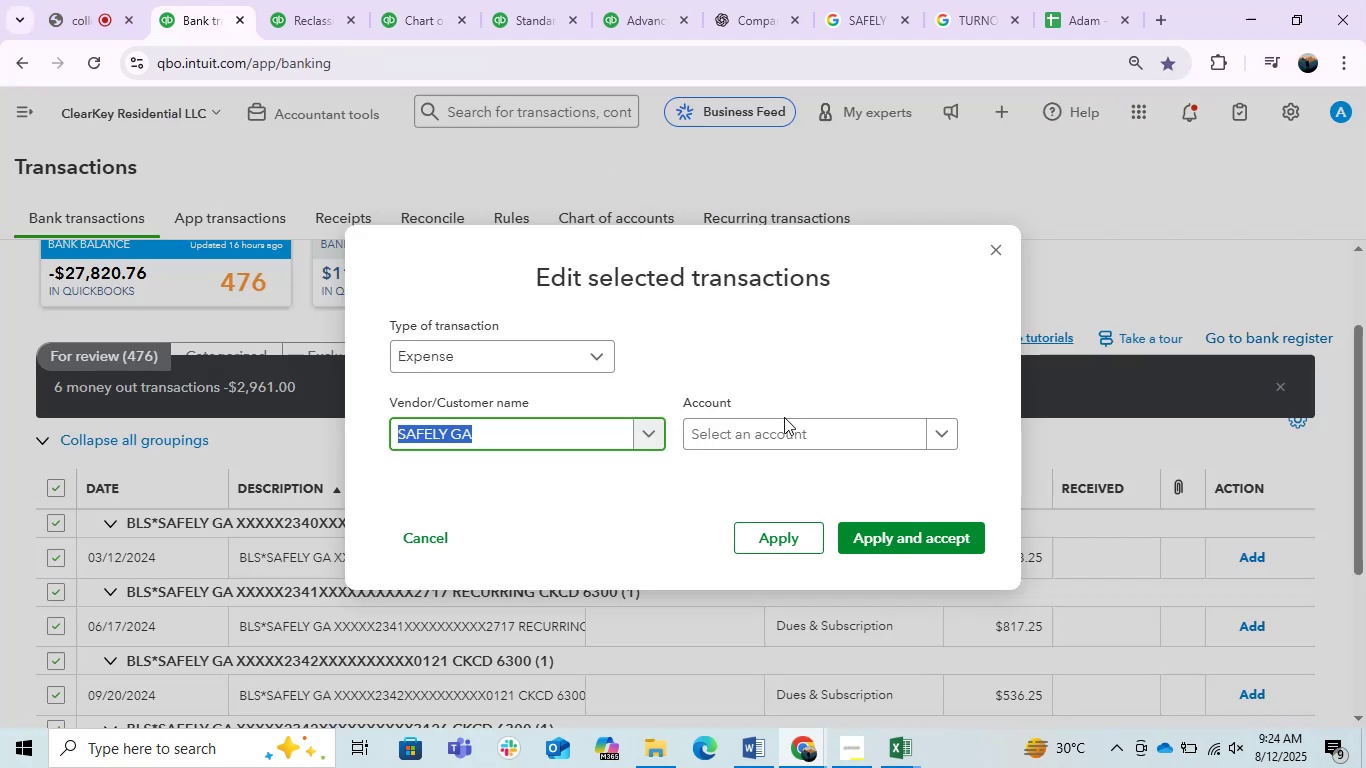 
left_click([787, 429])
 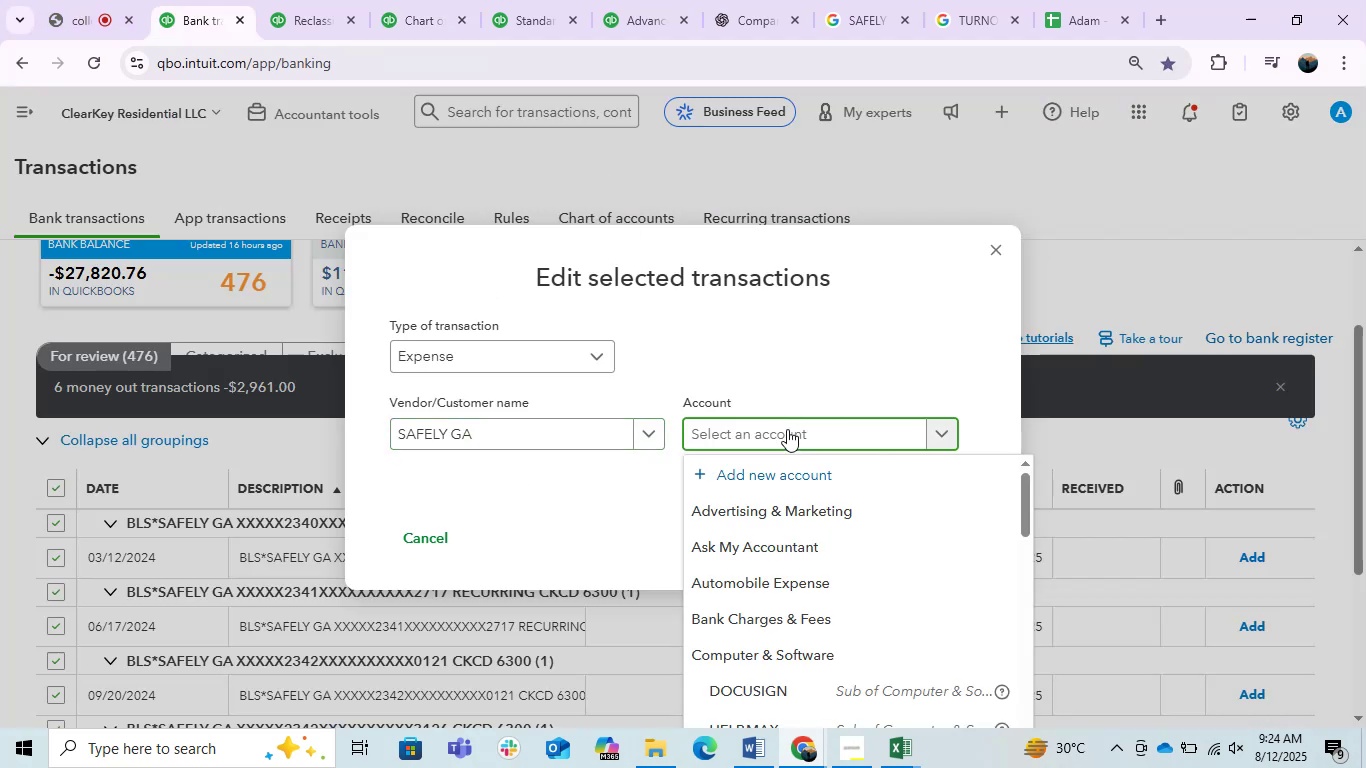 
type(se)
 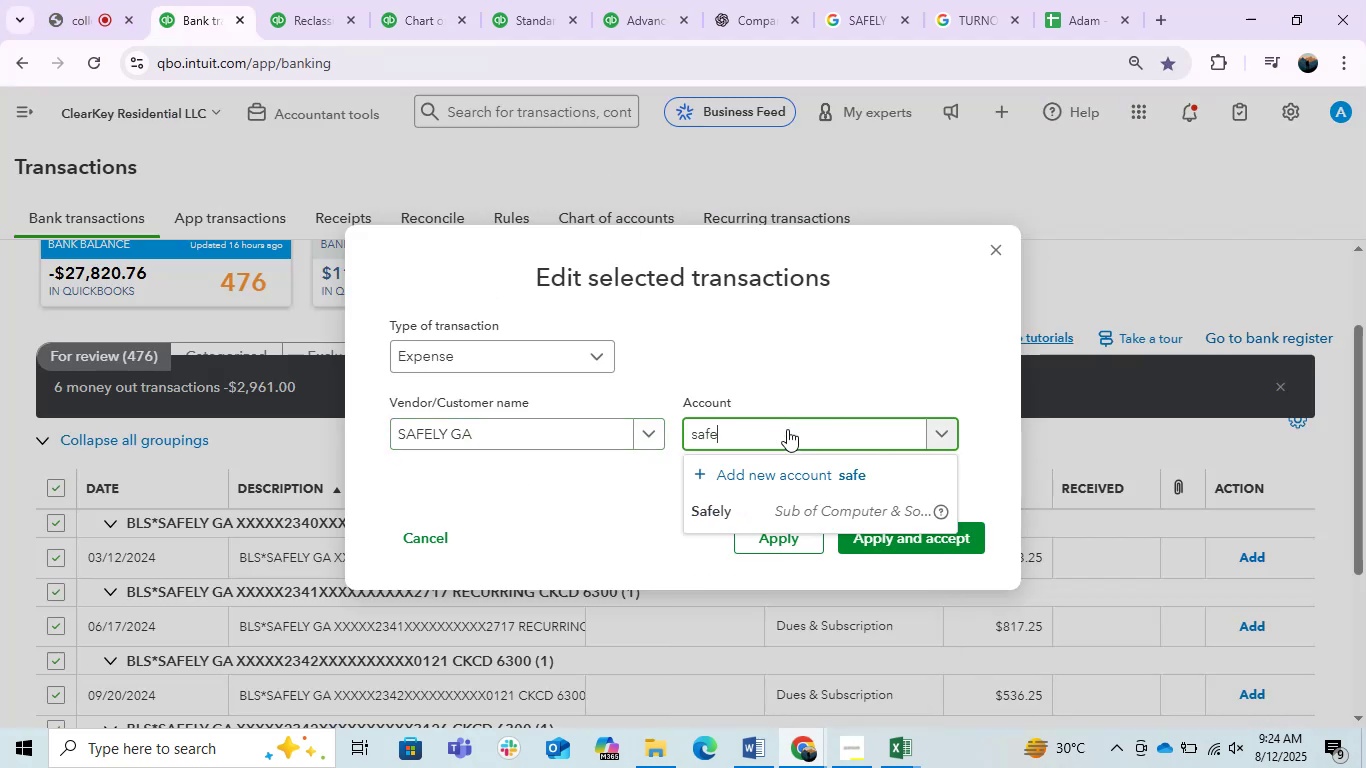 
hold_key(key=A, duration=0.32)
 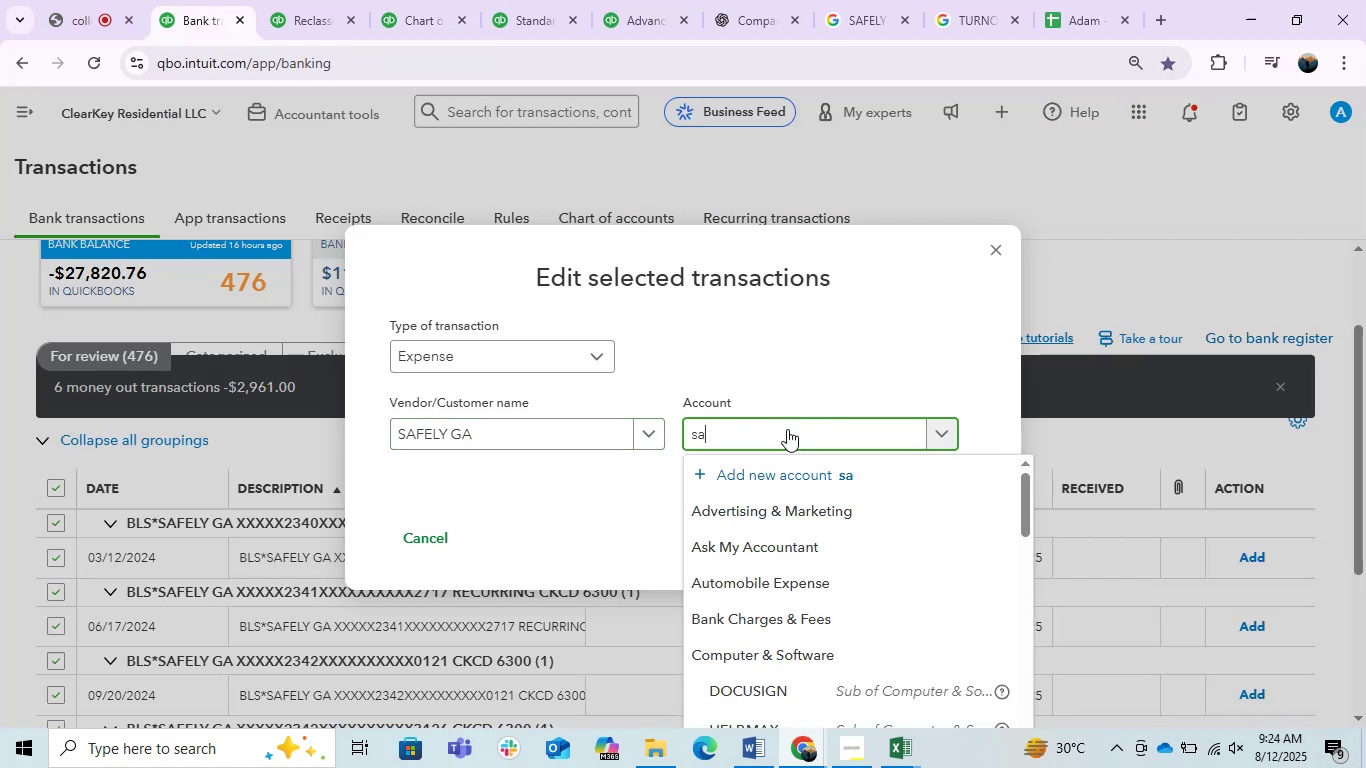 
hold_key(key=F, duration=0.35)
 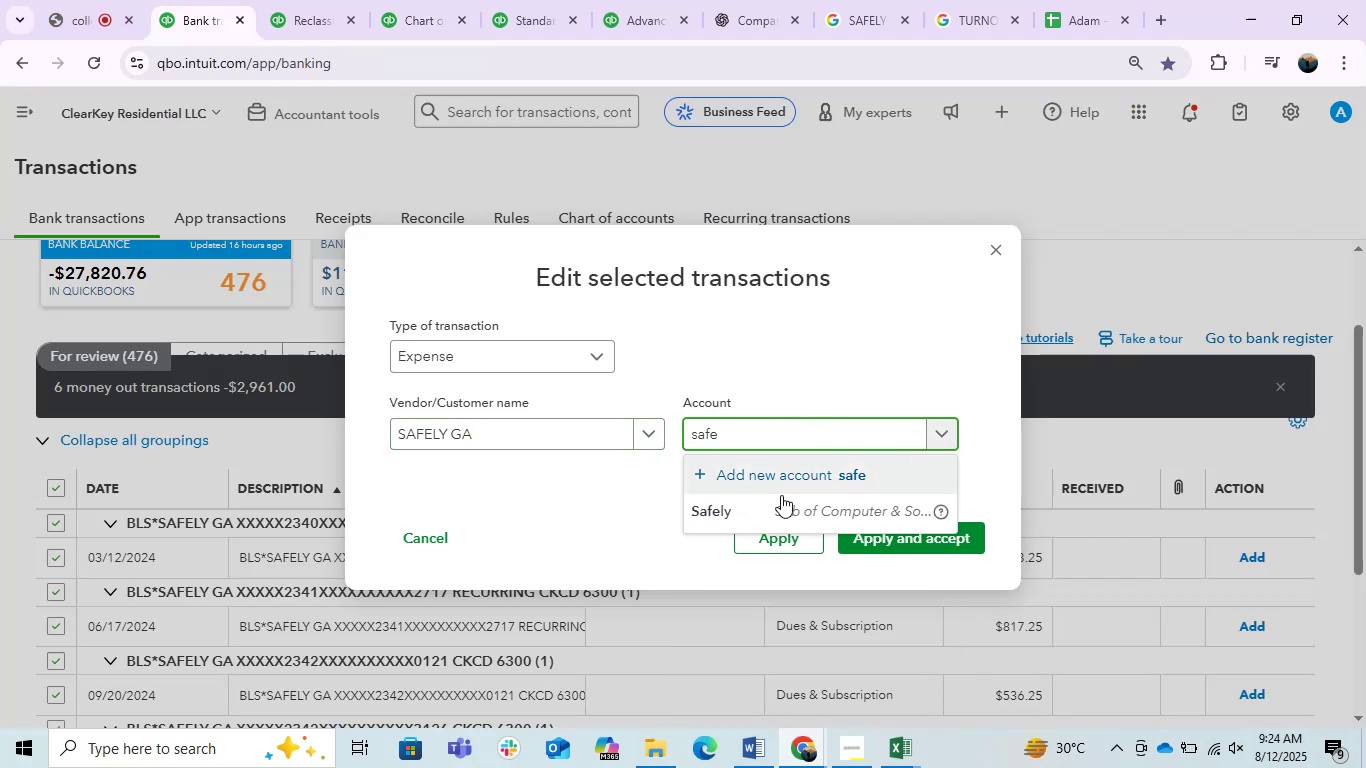 
left_click([764, 507])
 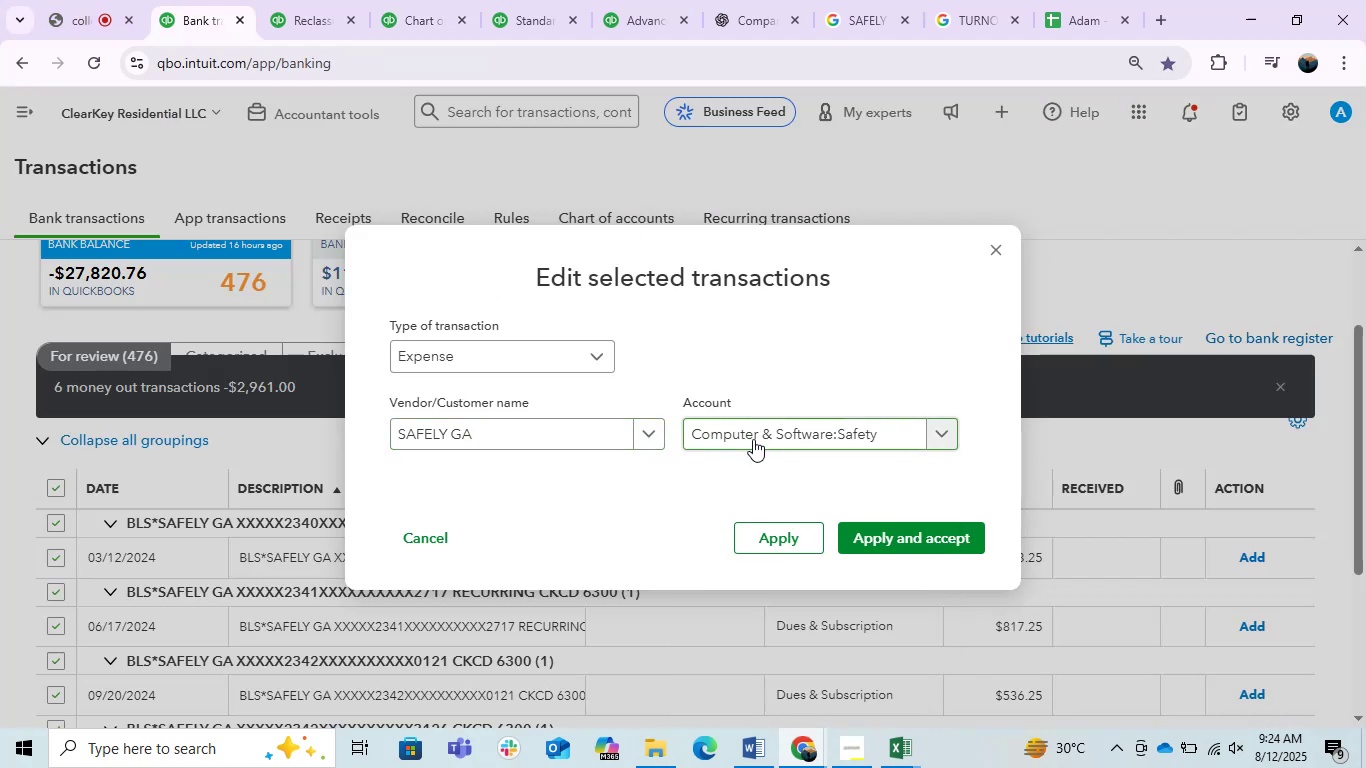 
left_click([753, 439])
 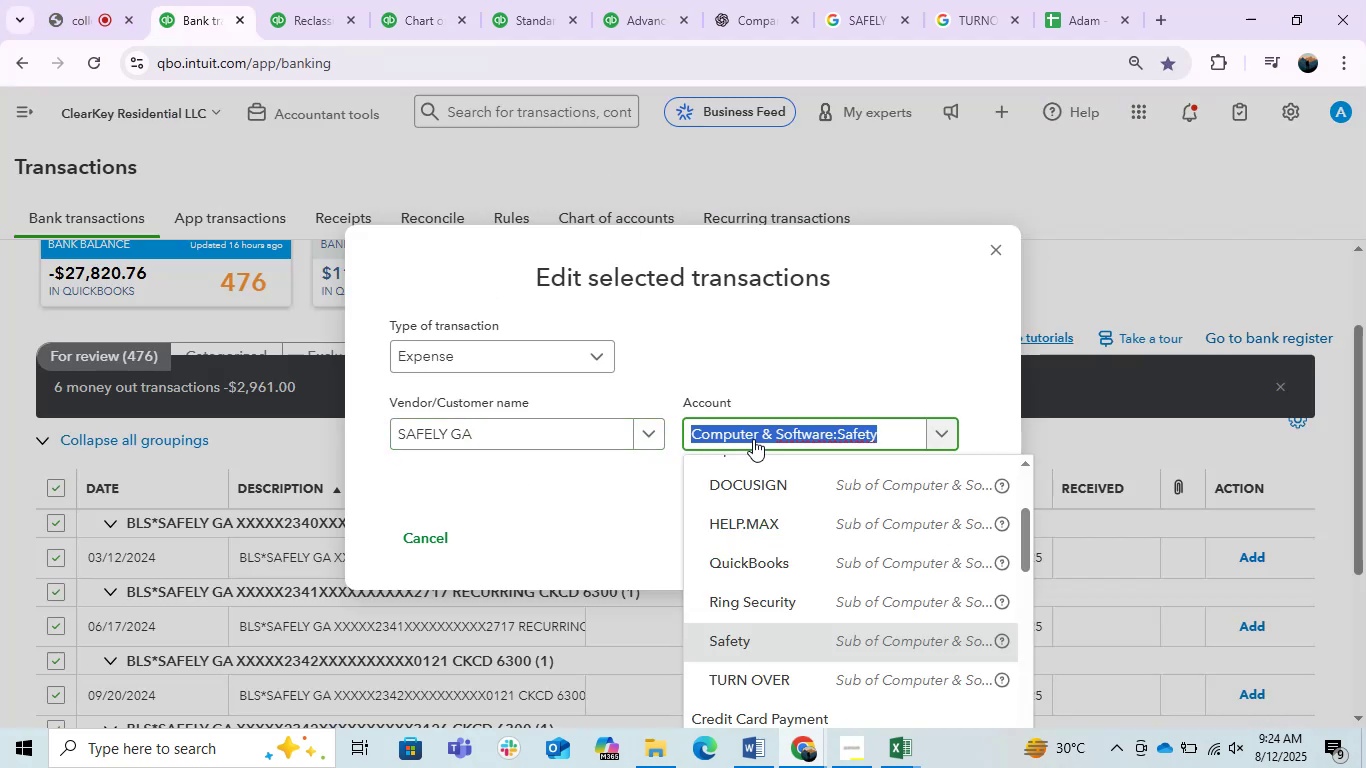 
type(saf)
 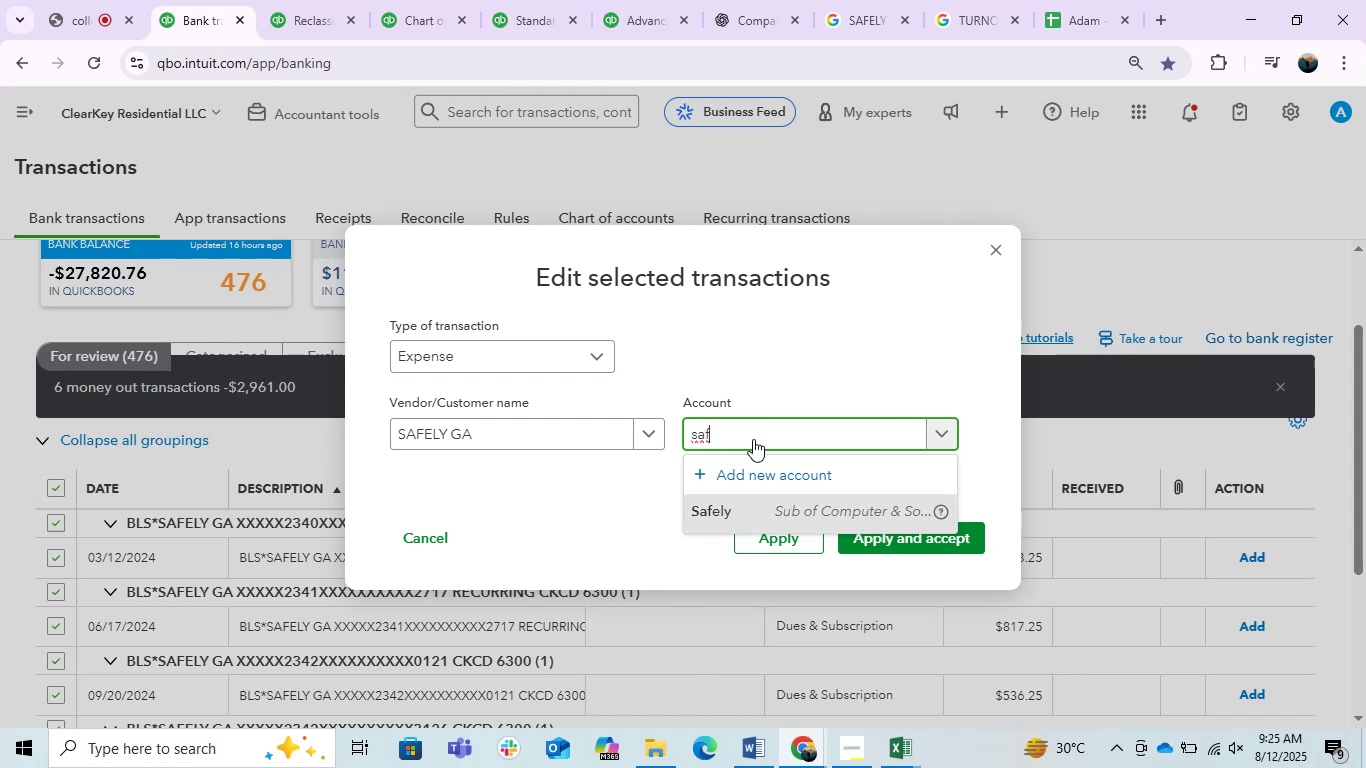 
left_click([782, 498])
 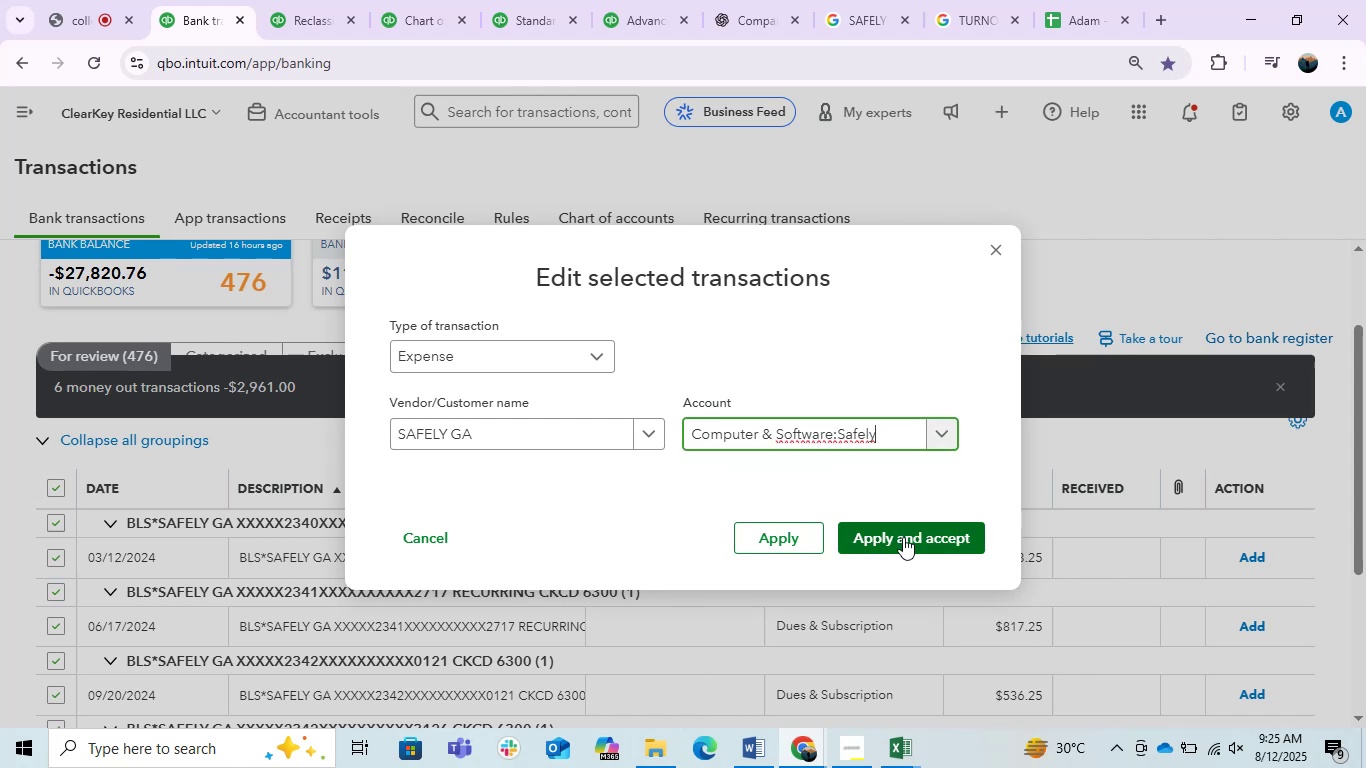 
left_click([798, 531])
 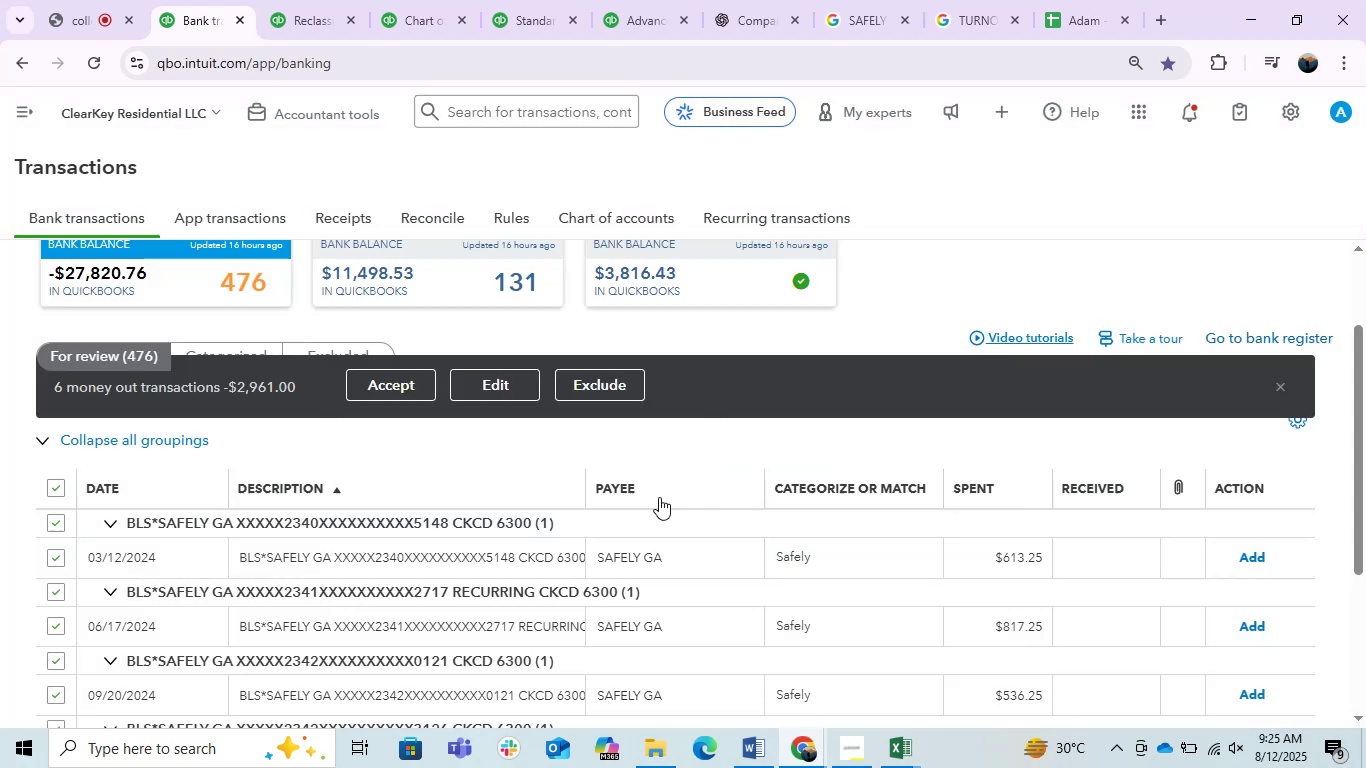 
scroll: coordinate [550, 512], scroll_direction: down, amount: 2.0
 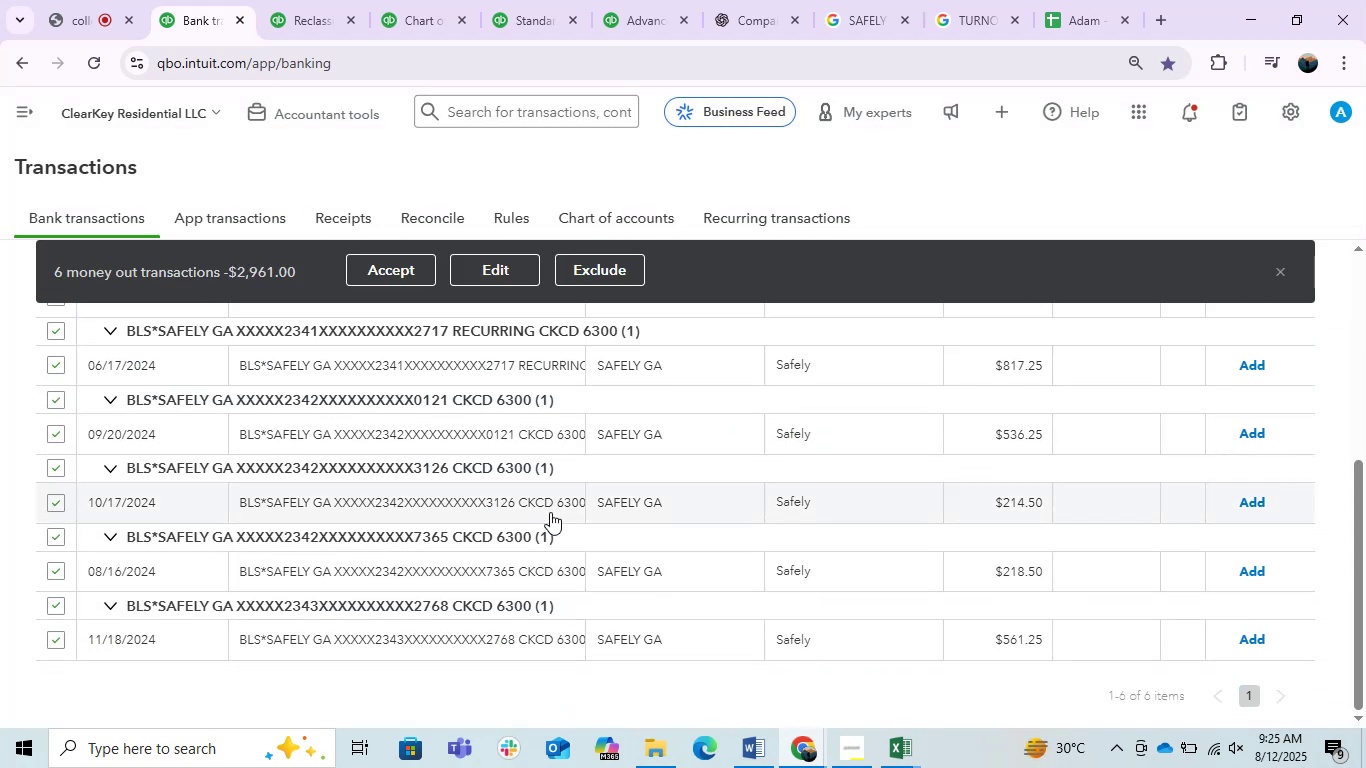 
wait(6.05)
 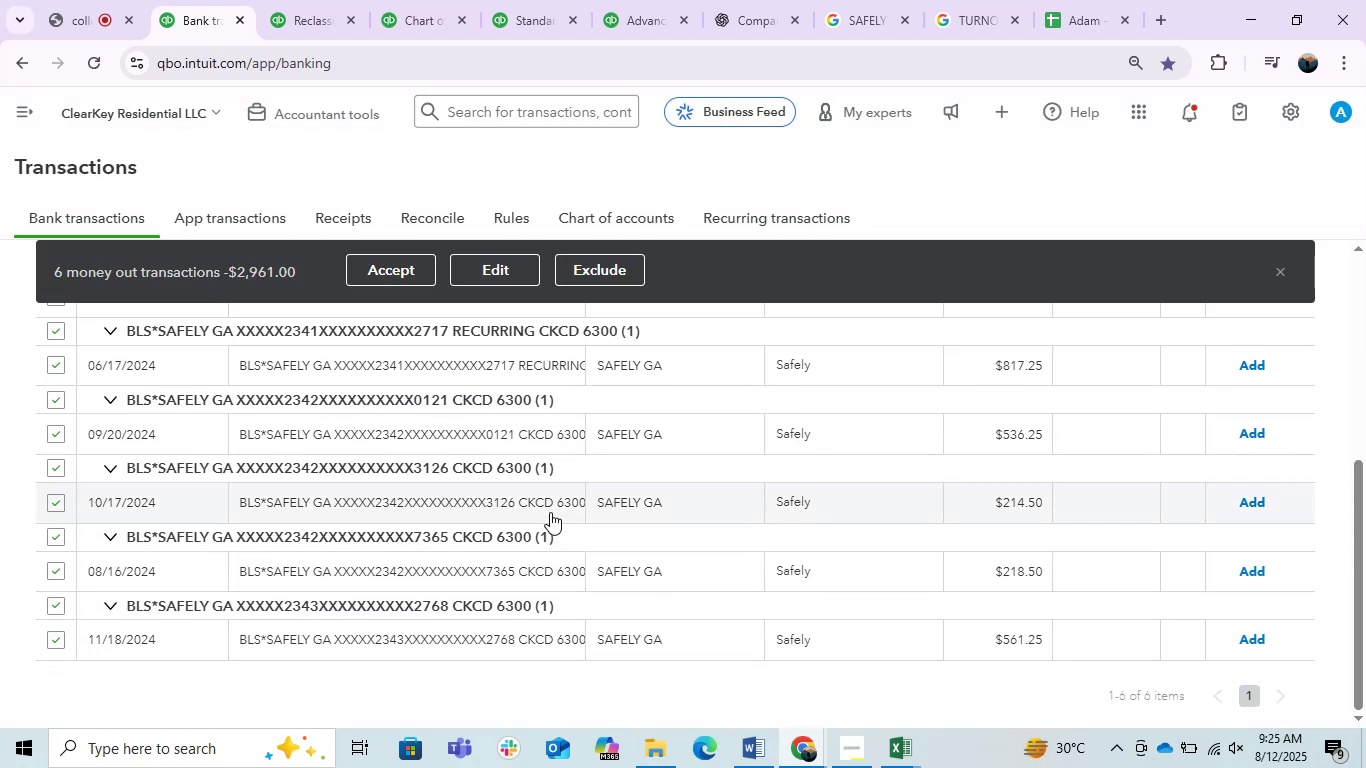 
left_click([405, 263])
 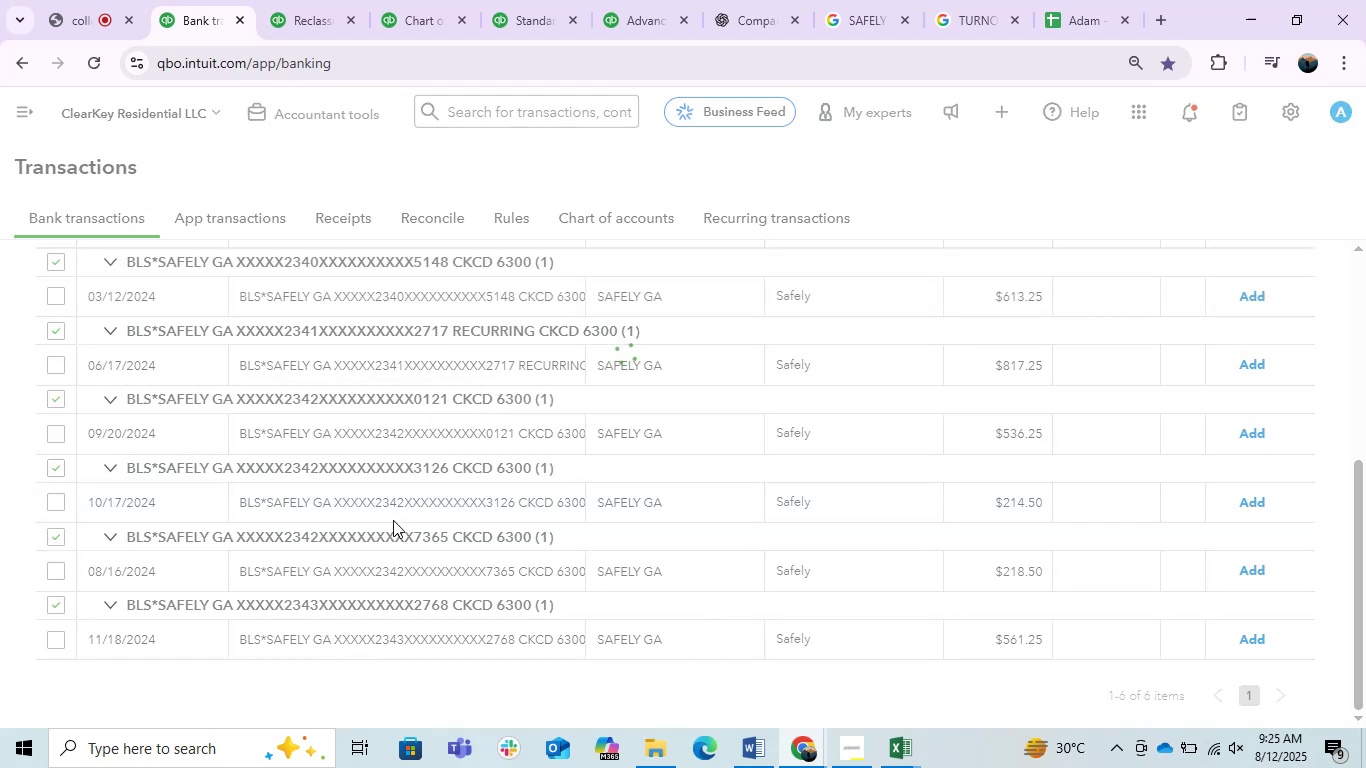 
scroll: coordinate [393, 520], scroll_direction: down, amount: 5.0
 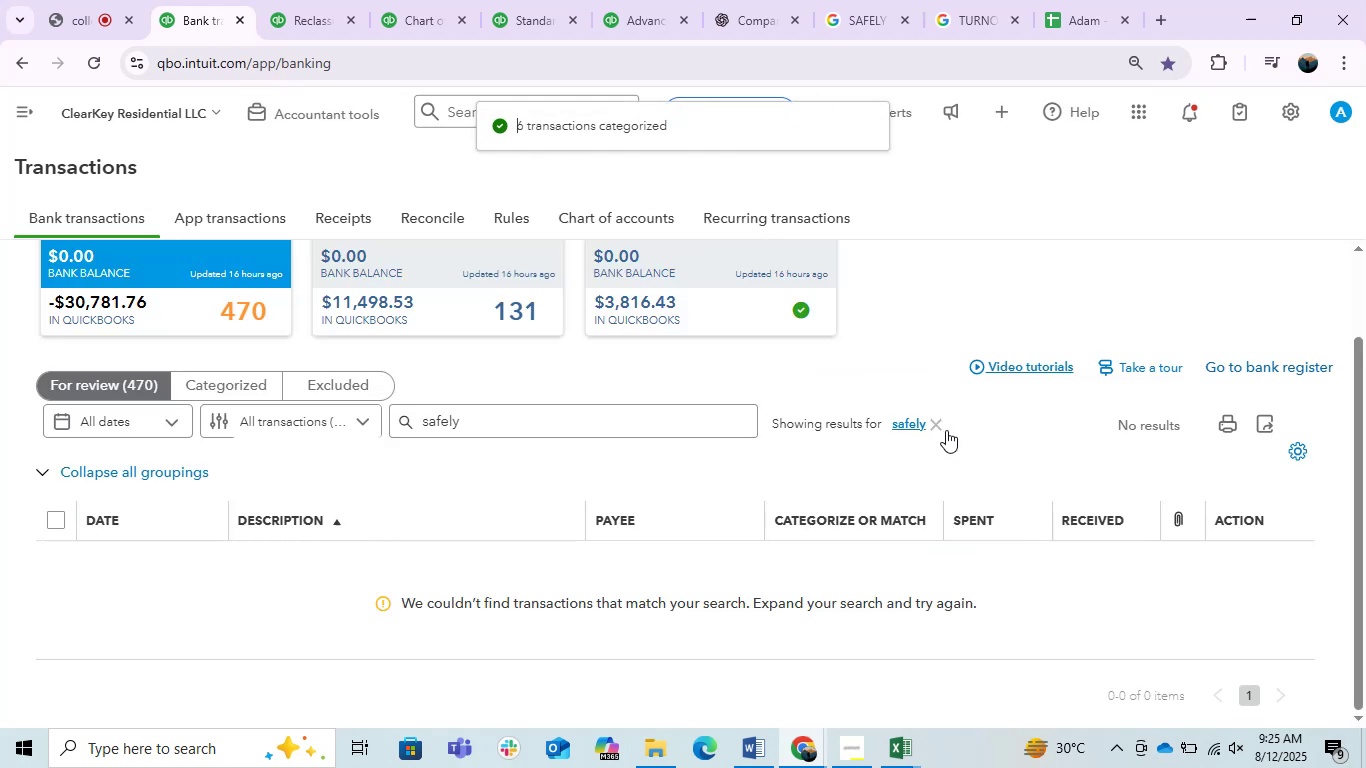 
left_click([940, 424])
 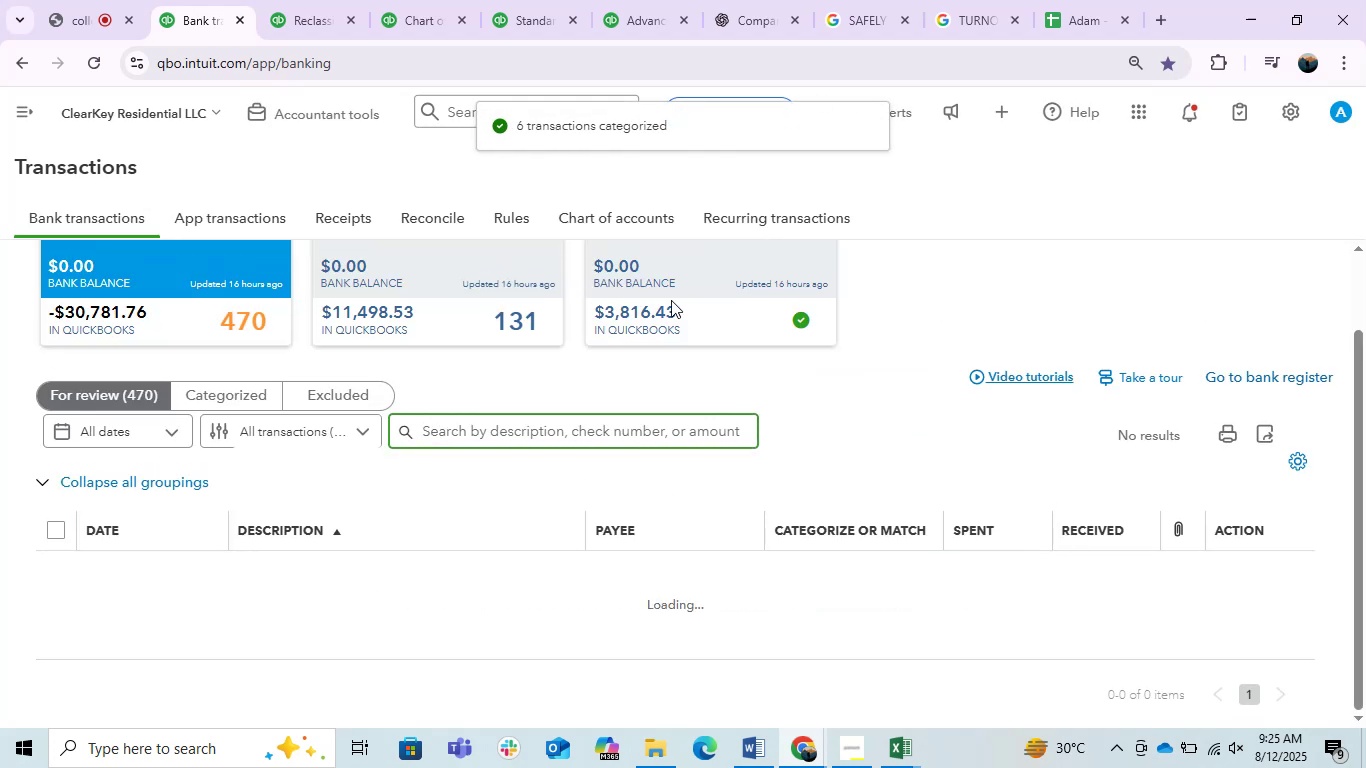 
left_click([773, 0])
 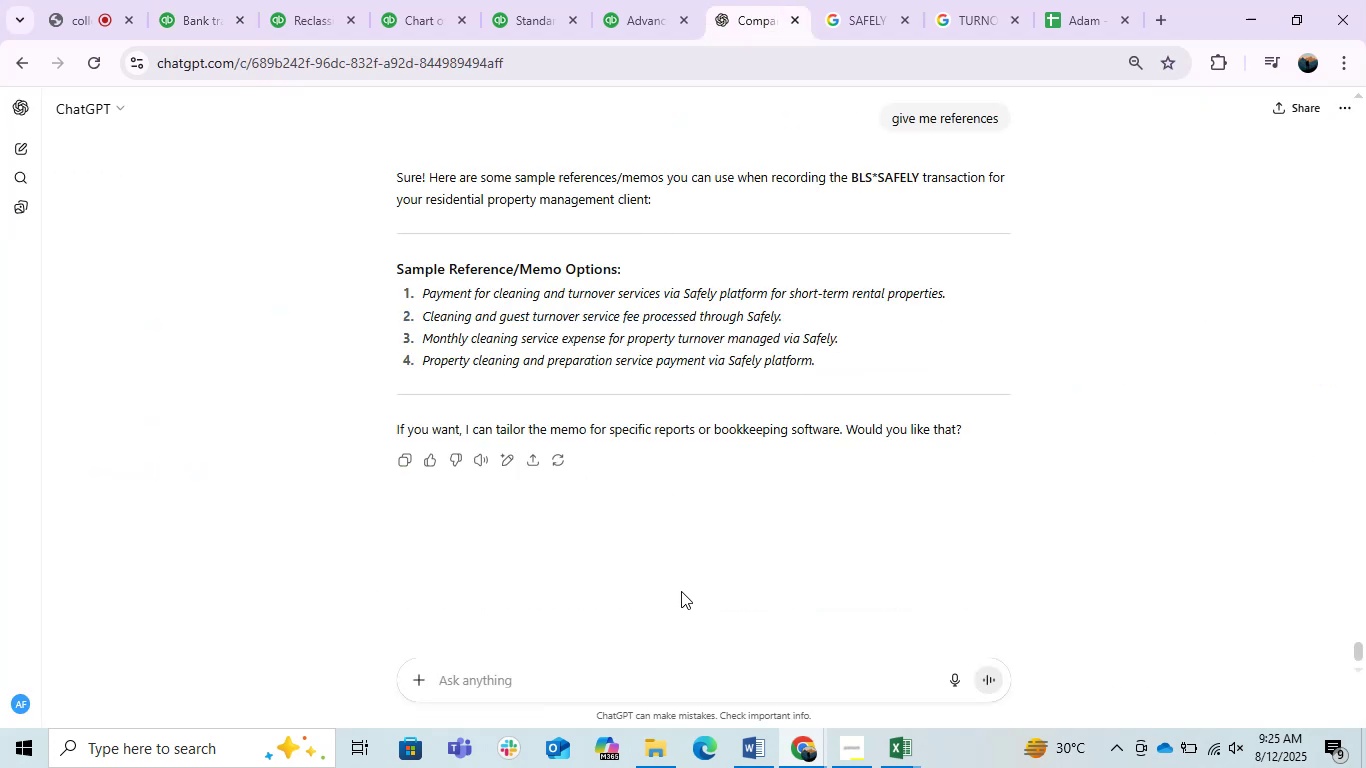 
scroll: coordinate [674, 588], scroll_direction: up, amount: 1.0
 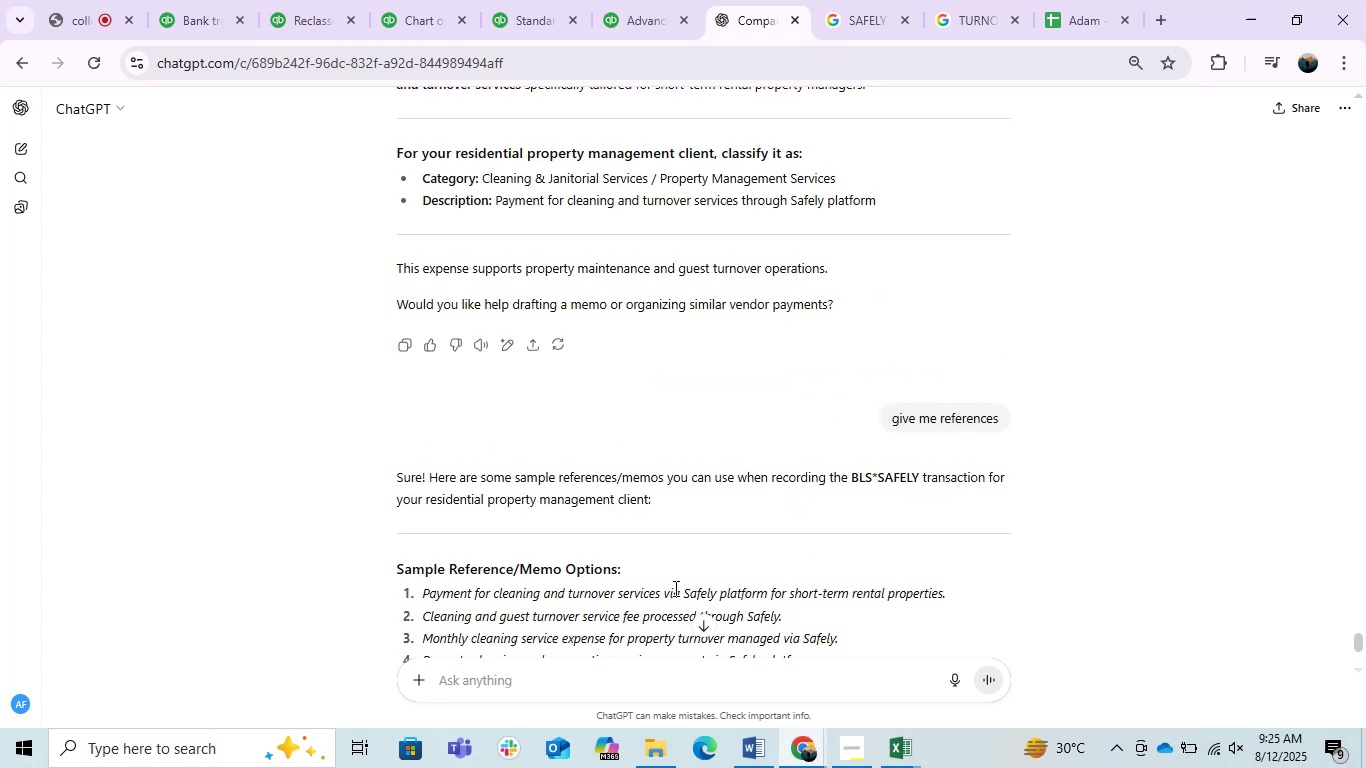 
scroll: coordinate [675, 587], scroll_direction: down, amount: 5.0
 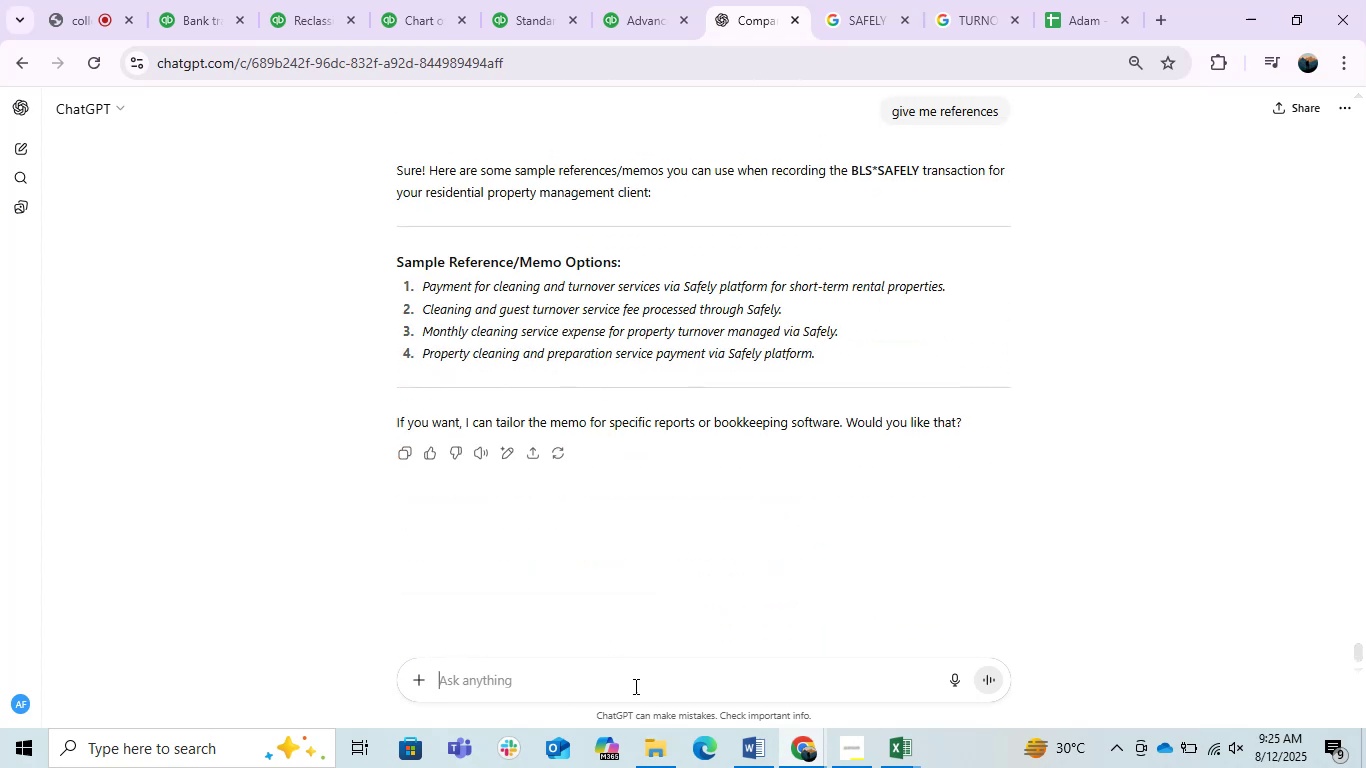 
type(is this softwre es)
key(Backspace)
type(xpense)
 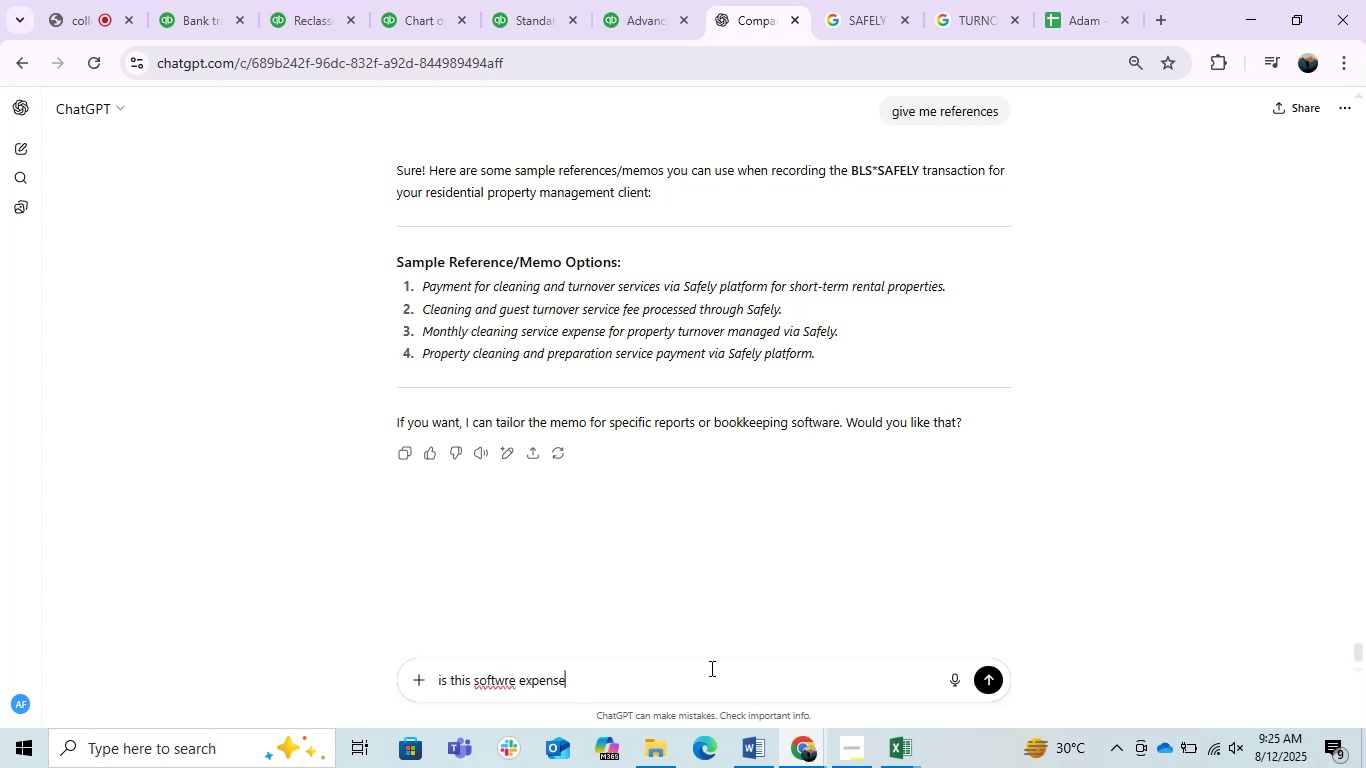 
key(Enter)
 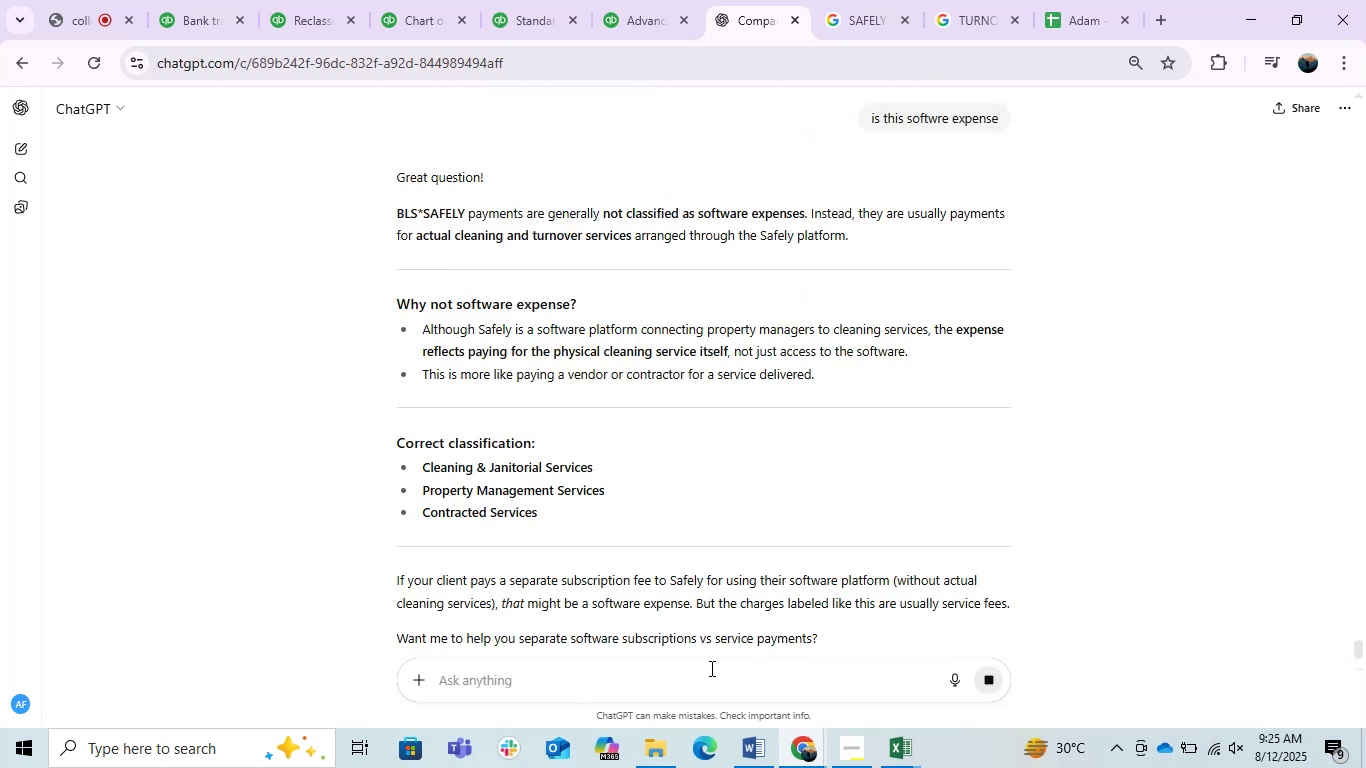 
wait(9.64)
 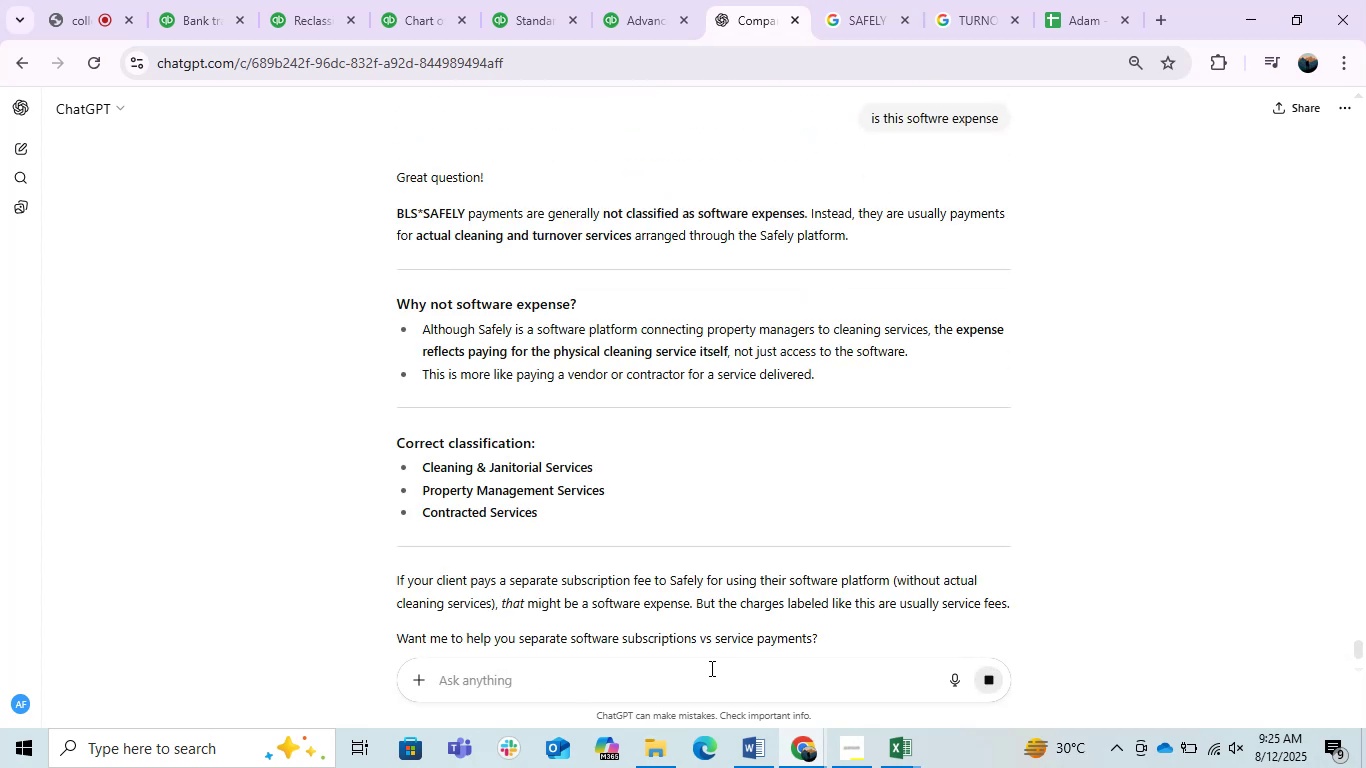 
left_click([801, 742])
 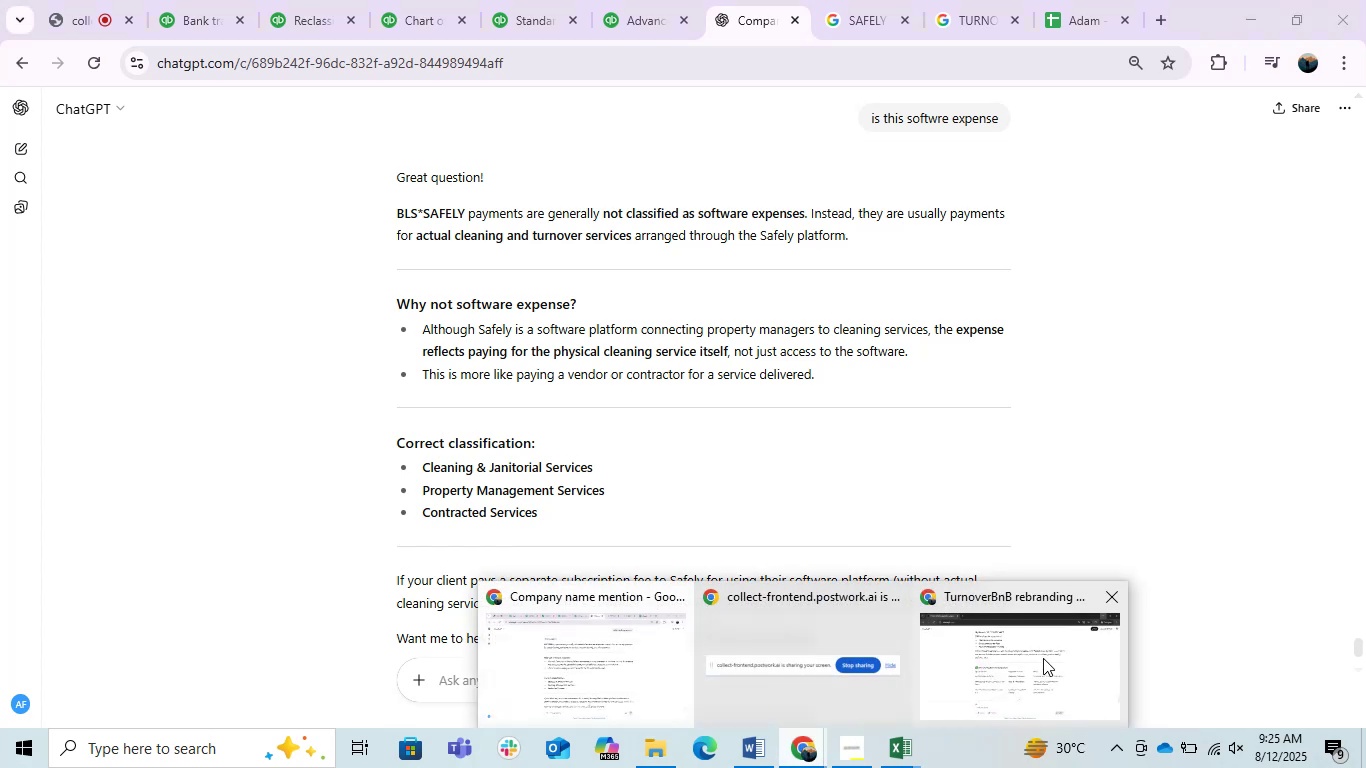 
left_click([1043, 658])
 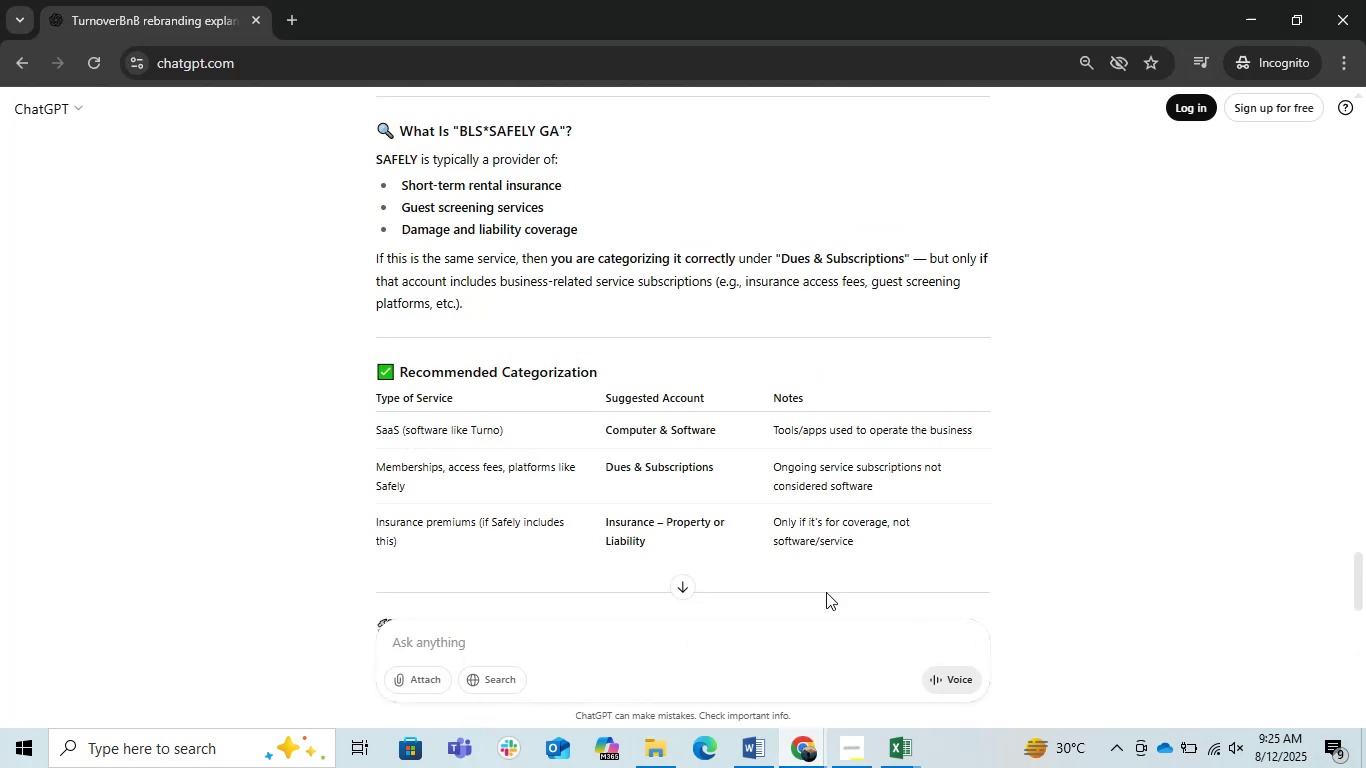 
scroll: coordinate [684, 547], scroll_direction: down, amount: 5.0
 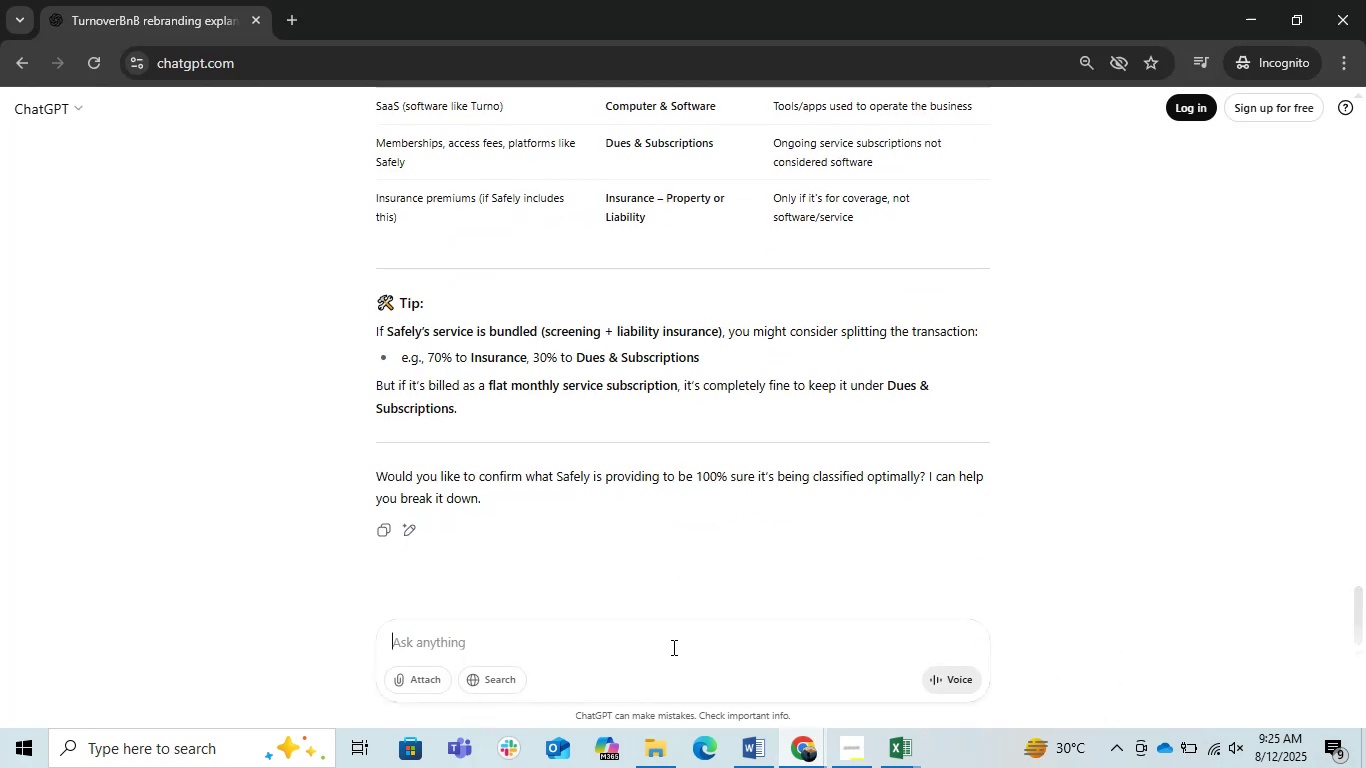 
type(are you sure ths )
key(Backspace)
key(Backspace)
type(is s)
key(Backspace)
type(is com,puter and softare es)
key(Backspace)
type(xpense)
 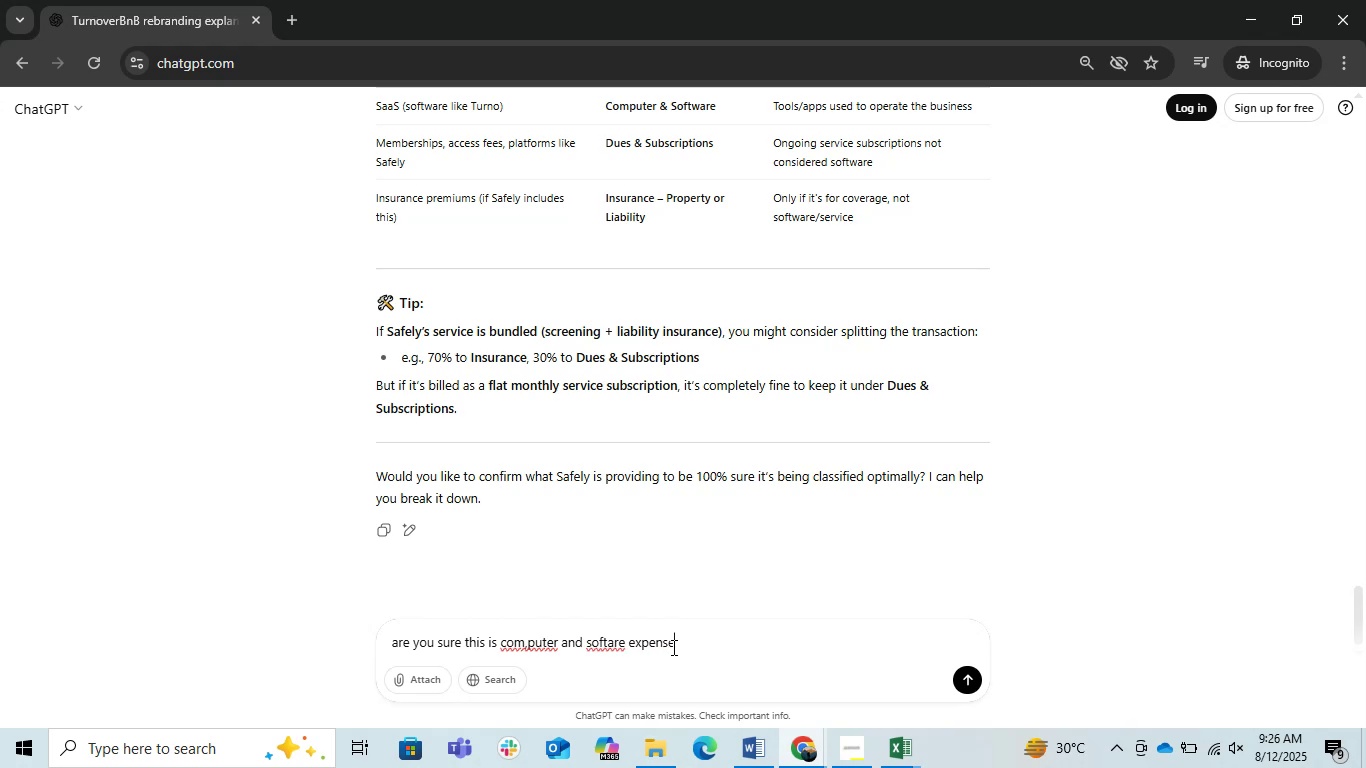 
key(Enter)
 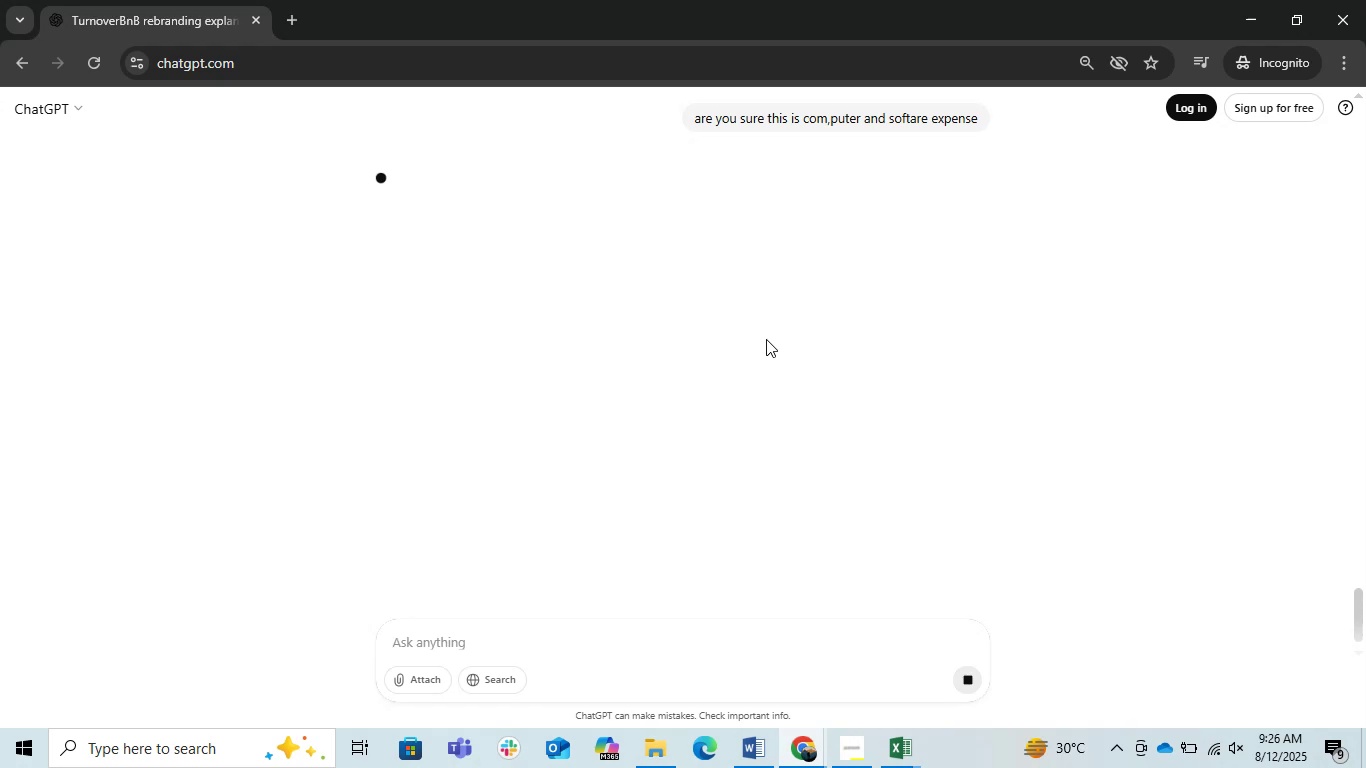 
wait(7.25)
 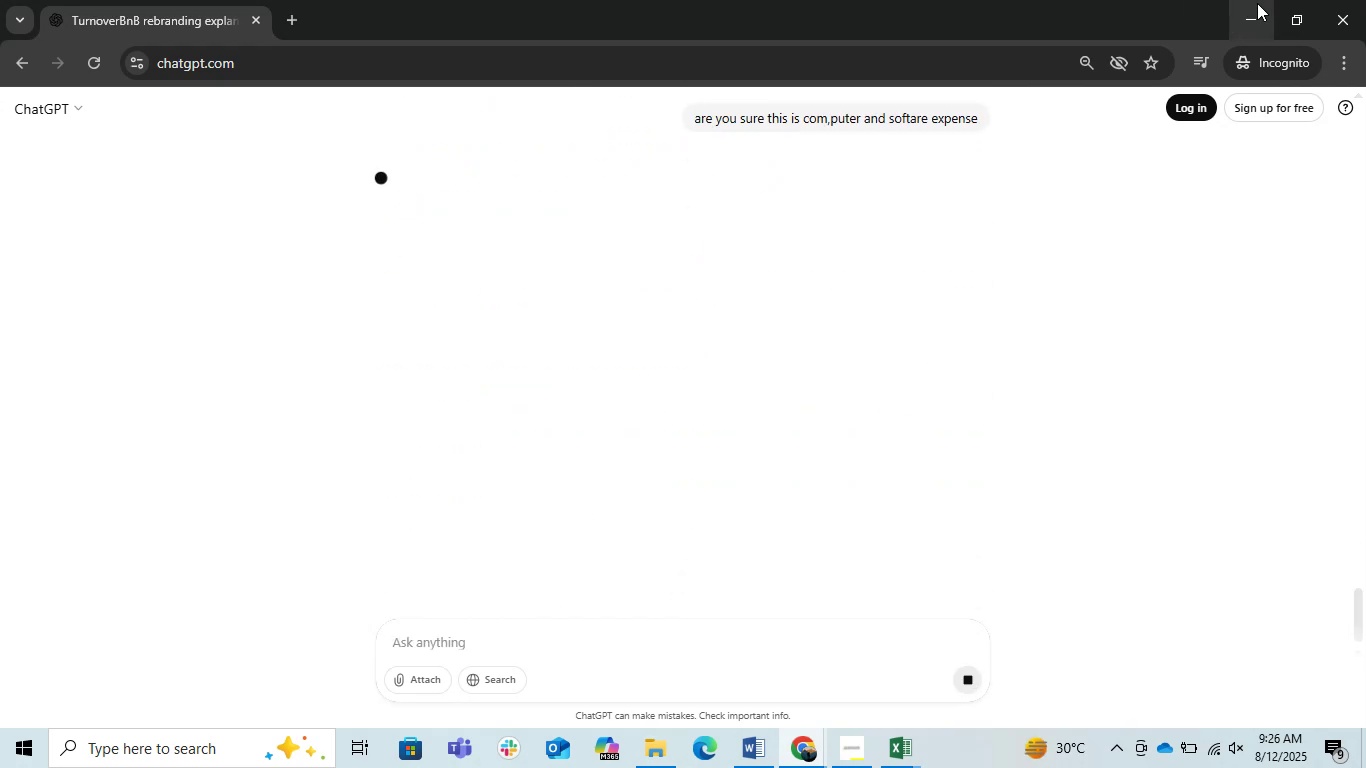 
left_click([1258, 1])
 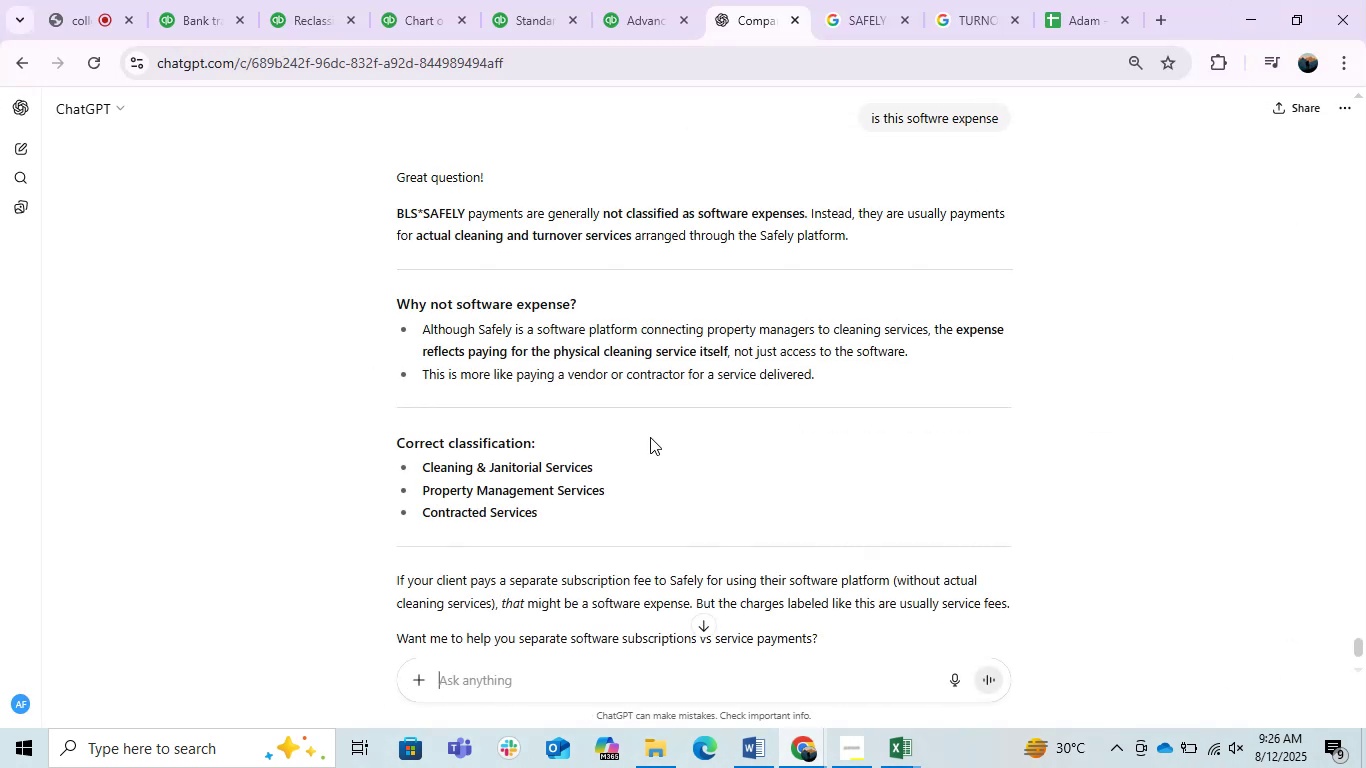 
scroll: coordinate [669, 484], scroll_direction: down, amount: 3.0
 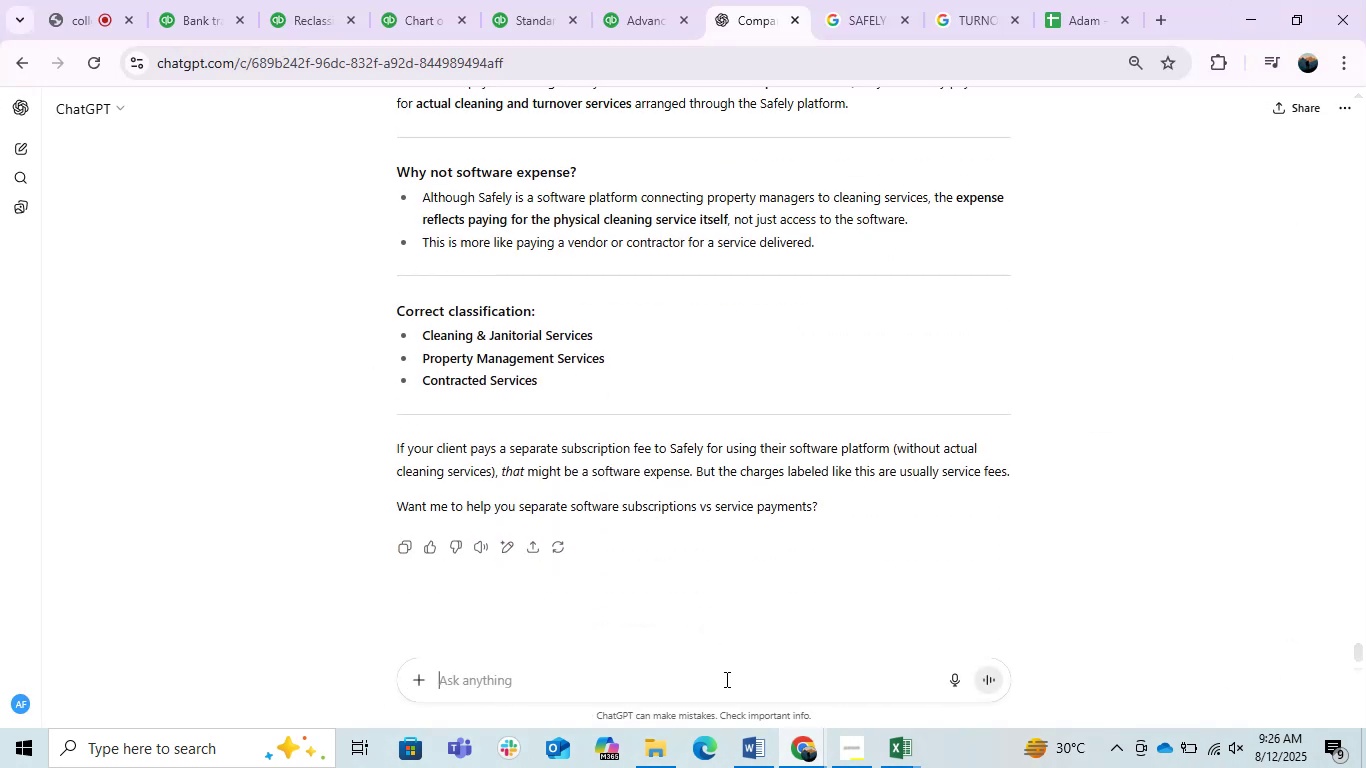 
left_click([725, 679])
 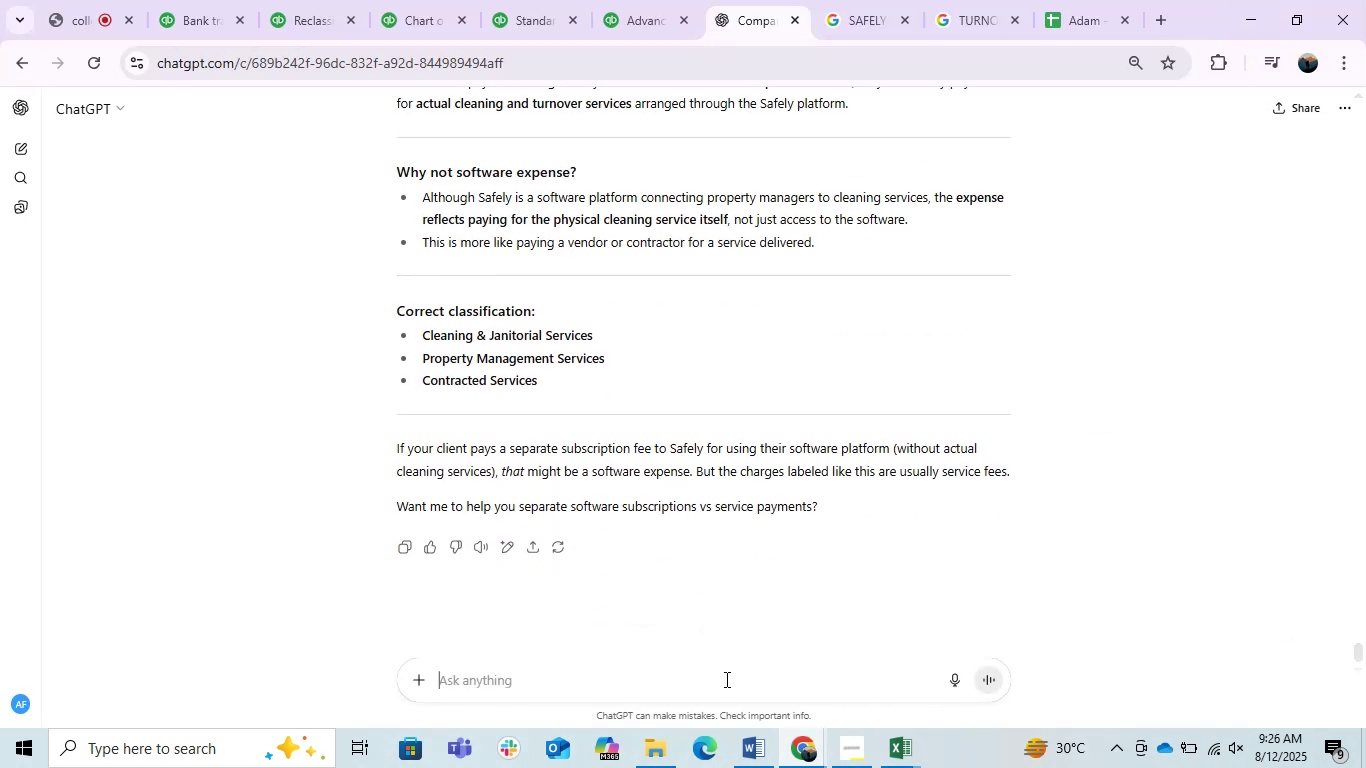 
type(tg)
key(Backspace)
type(hare )
key(Backspace)
key(Backspace)
key(Backspace)
key(Backspace)
type(e amiou)
key(Backspace)
key(Backspace)
key(Backspace)
type(ounts are large )
 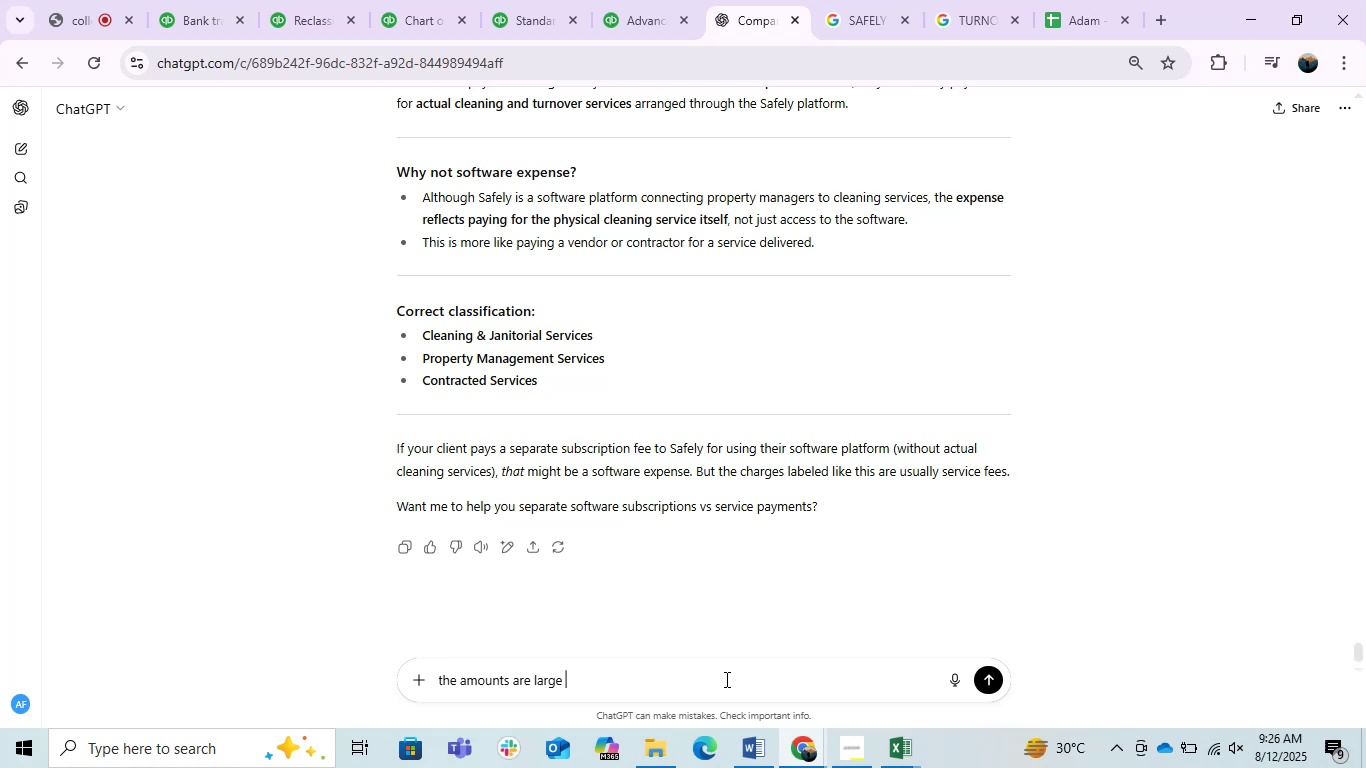 
type(000)
key(Backspace)
key(Backspace)
key(Backspace)
type(1000 and 8000)
key(Backspace)
type( also others )
 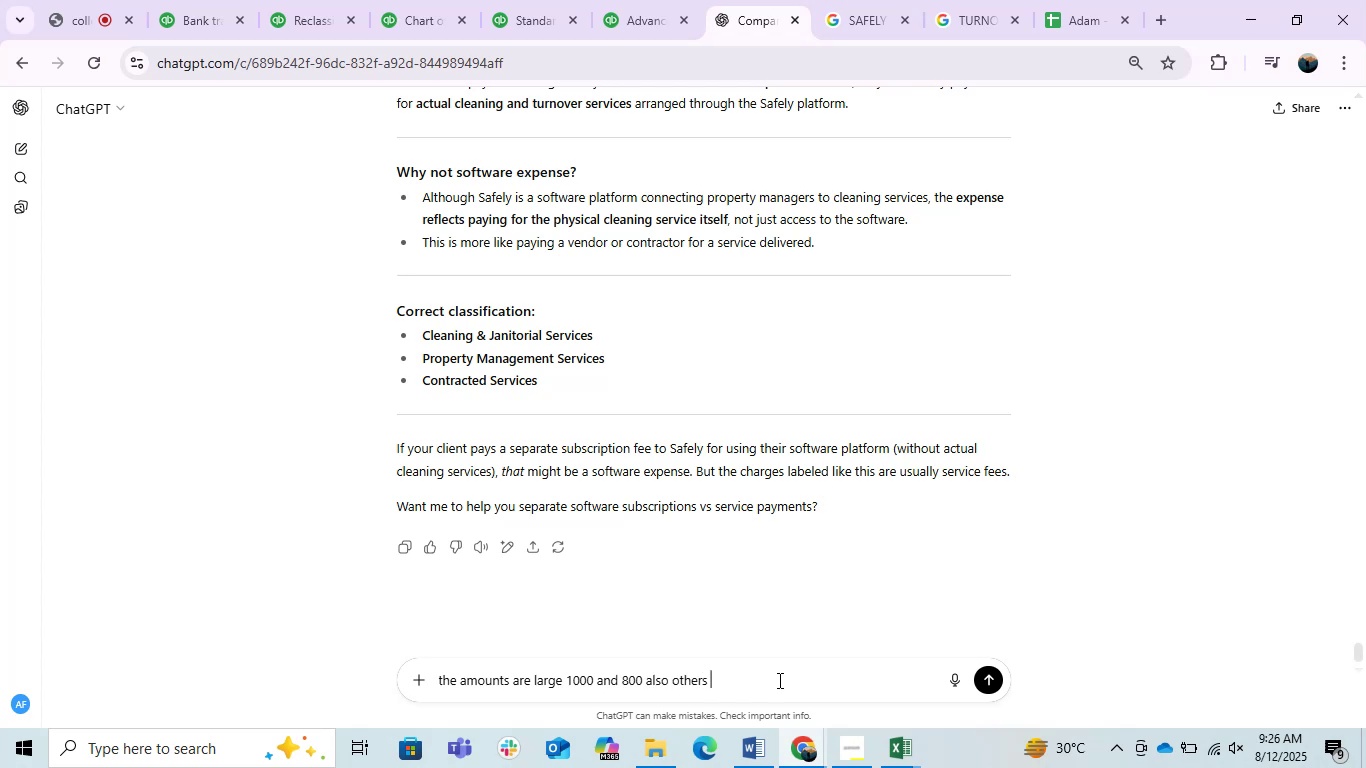 
key(Enter)
 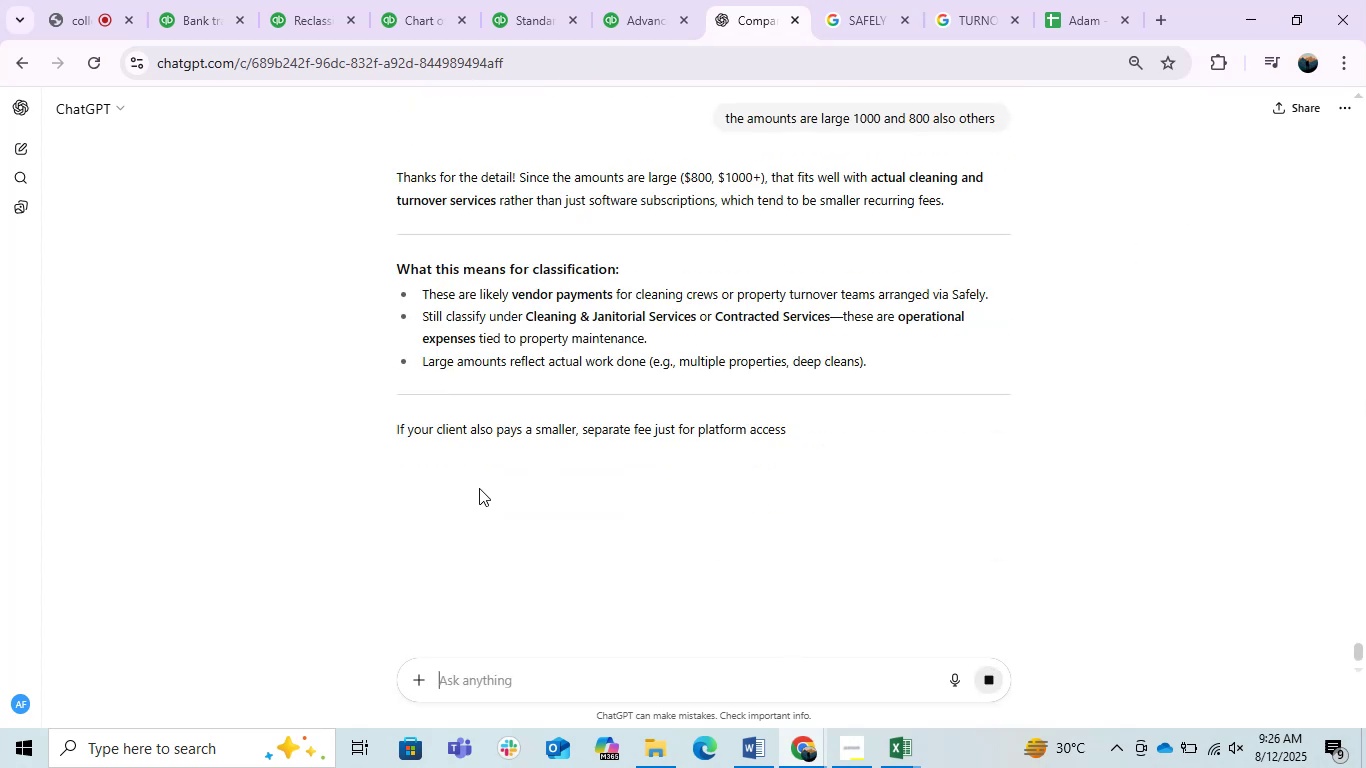 
wait(5.51)
 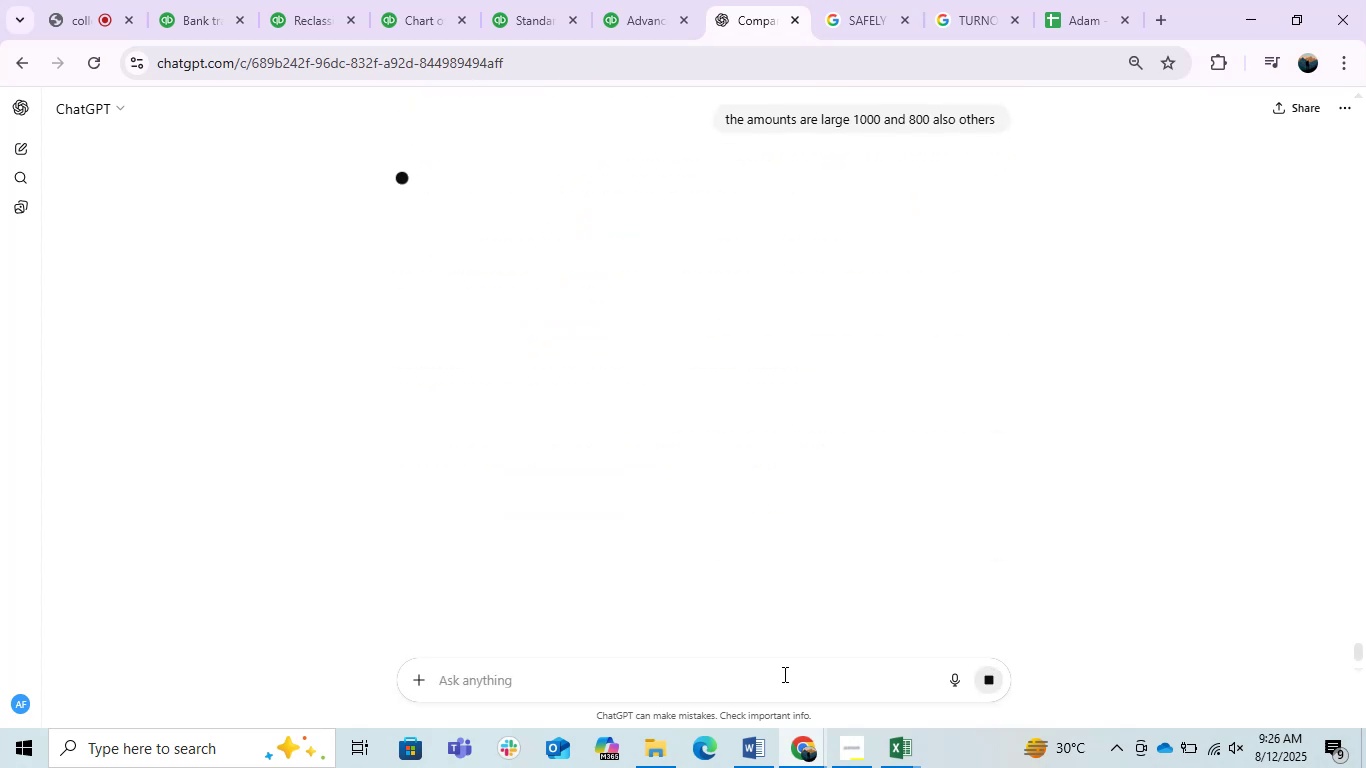 
scroll: coordinate [474, 488], scroll_direction: down, amount: 2.0
 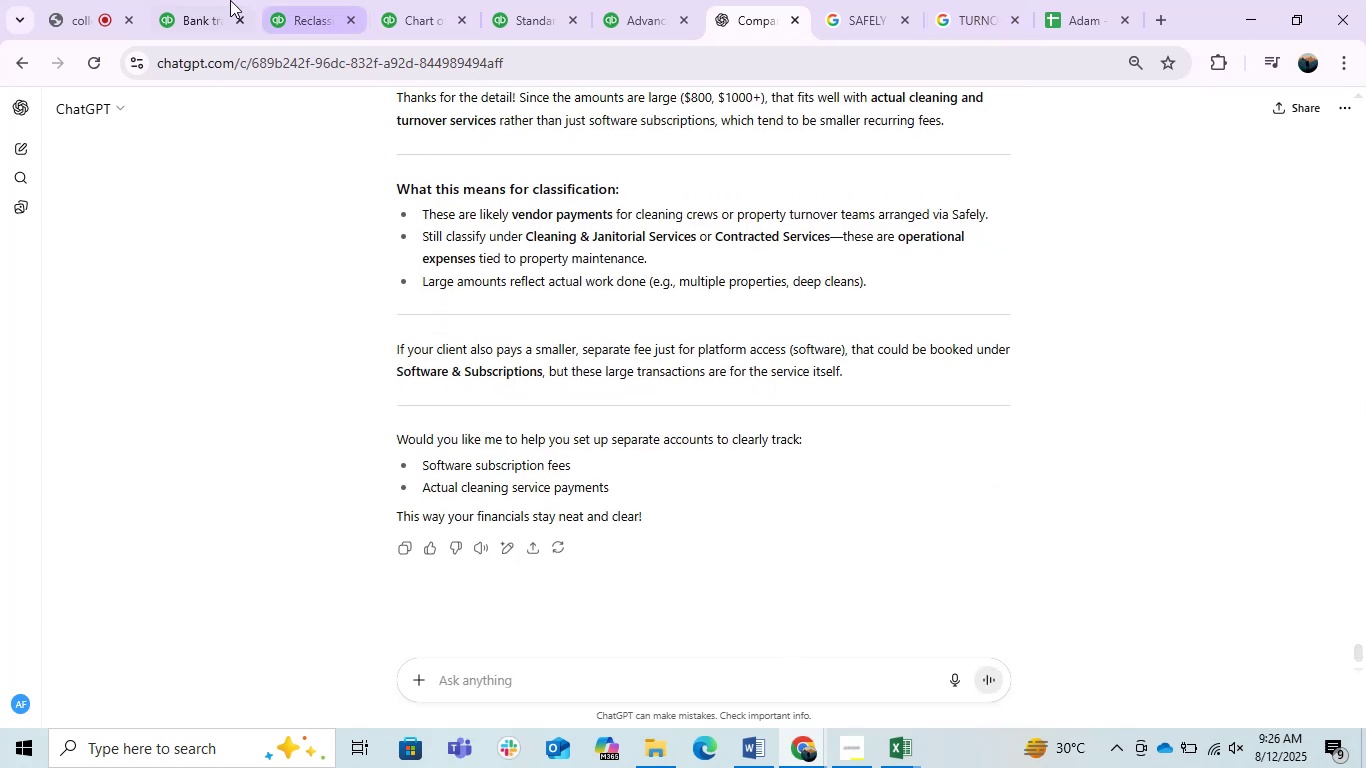 
left_click([224, 0])
 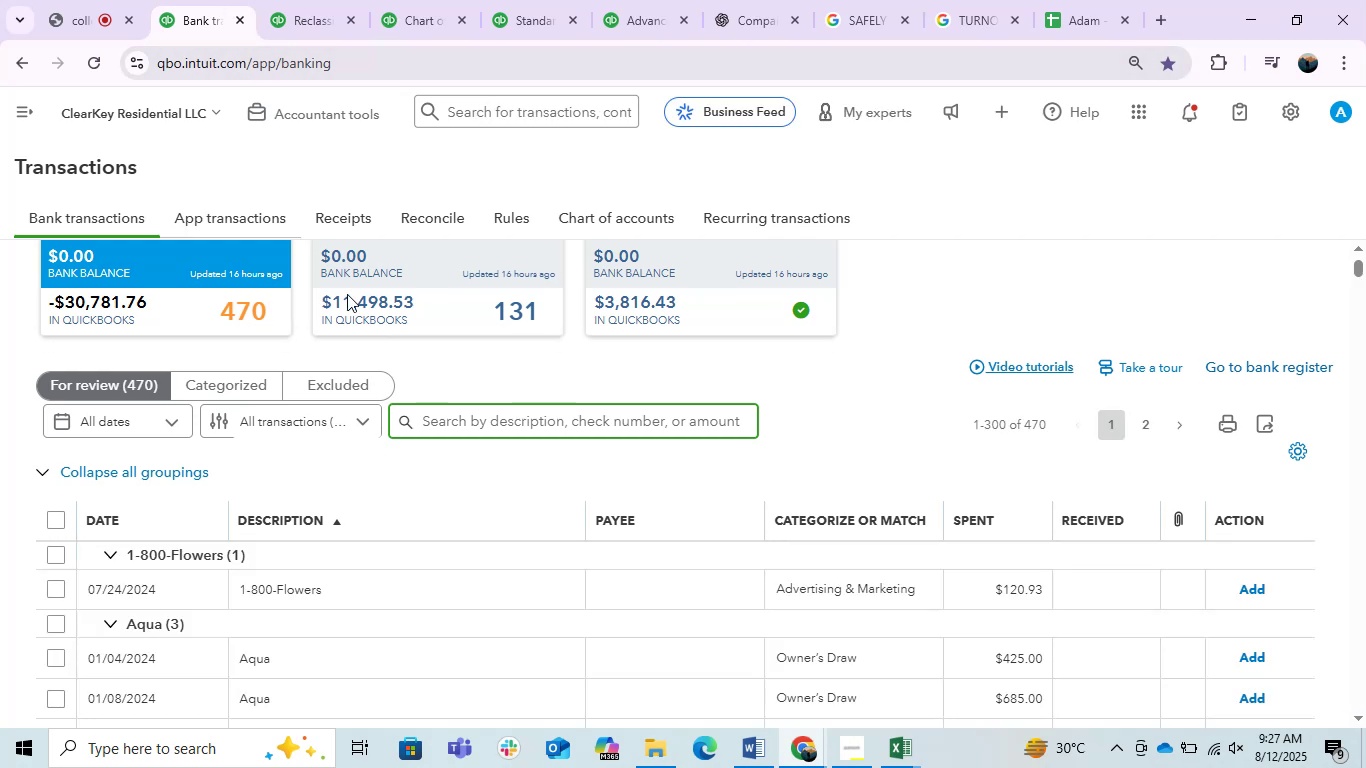 
scroll: coordinate [487, 548], scroll_direction: down, amount: 12.0
 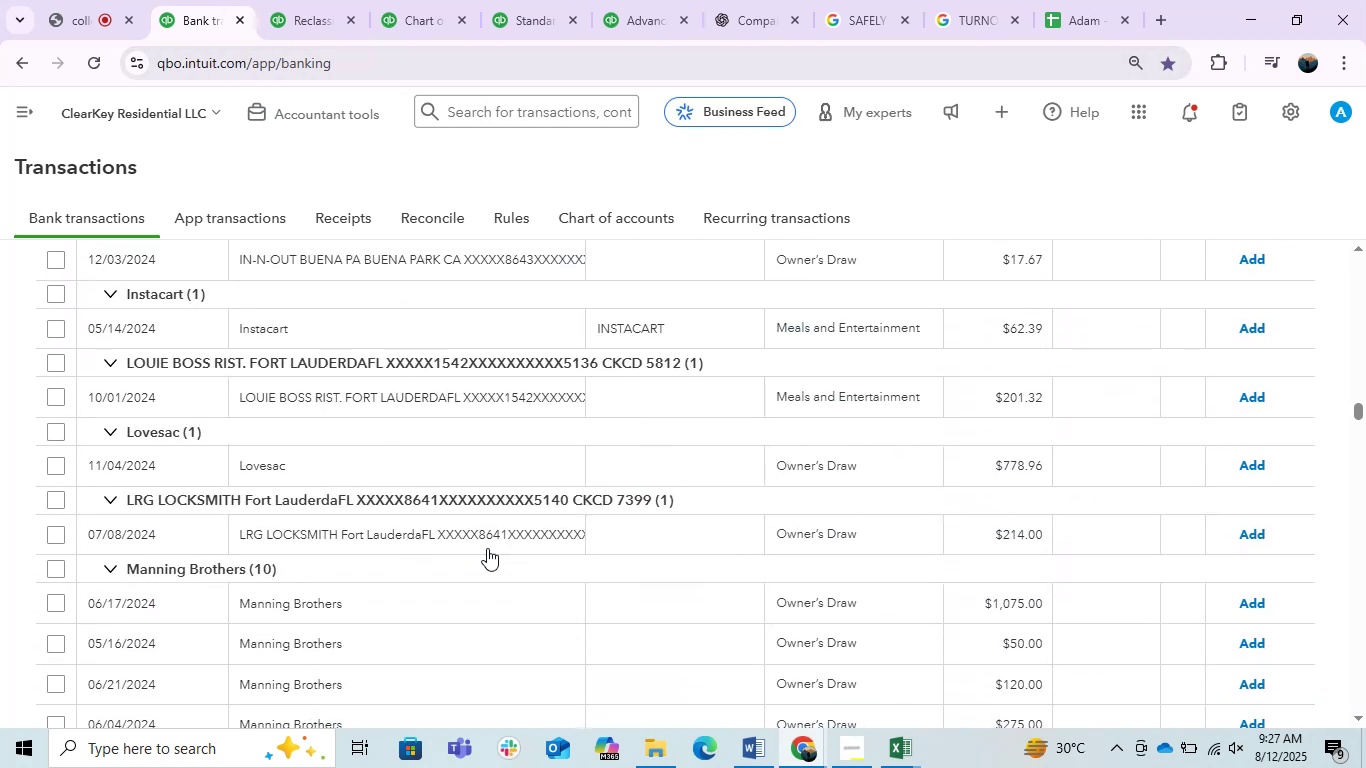 
scroll: coordinate [487, 548], scroll_direction: up, amount: 2.0
 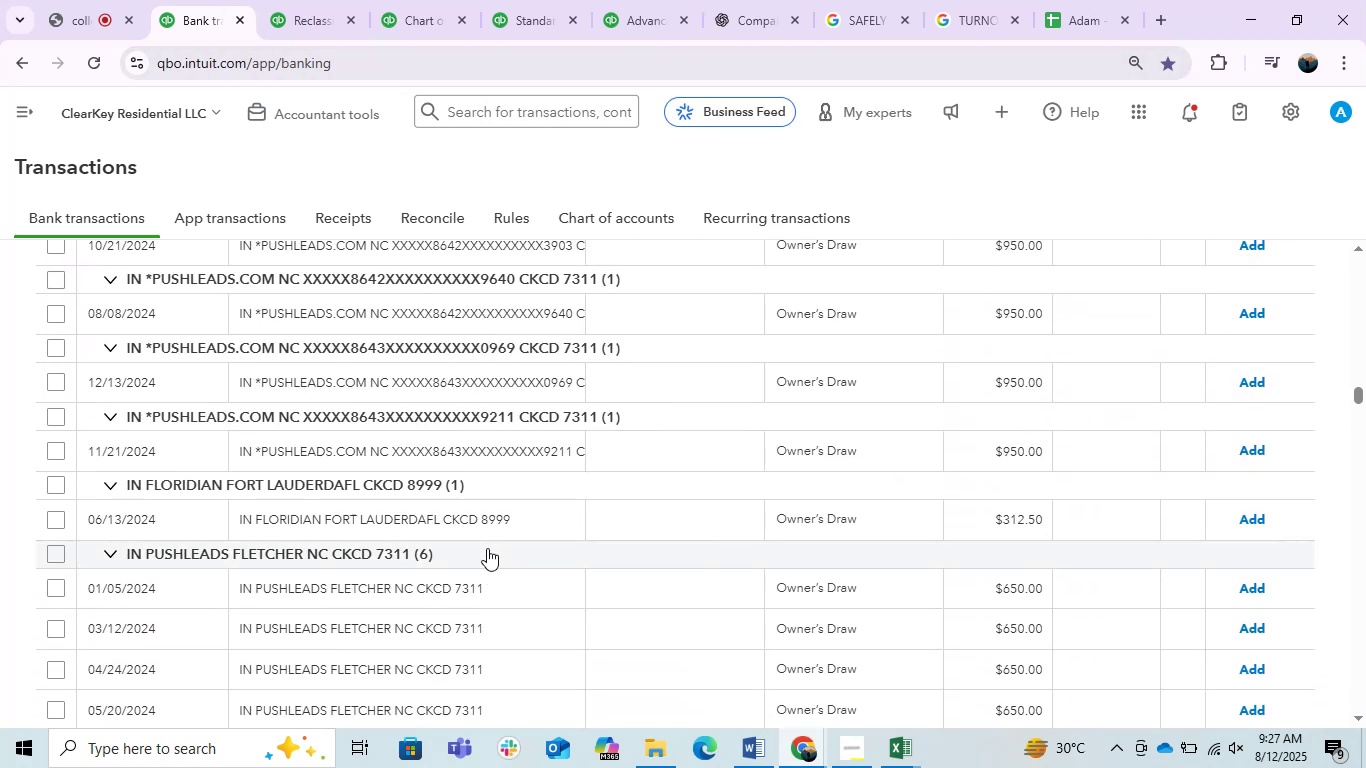 
scroll: coordinate [487, 548], scroll_direction: down, amount: 9.0
 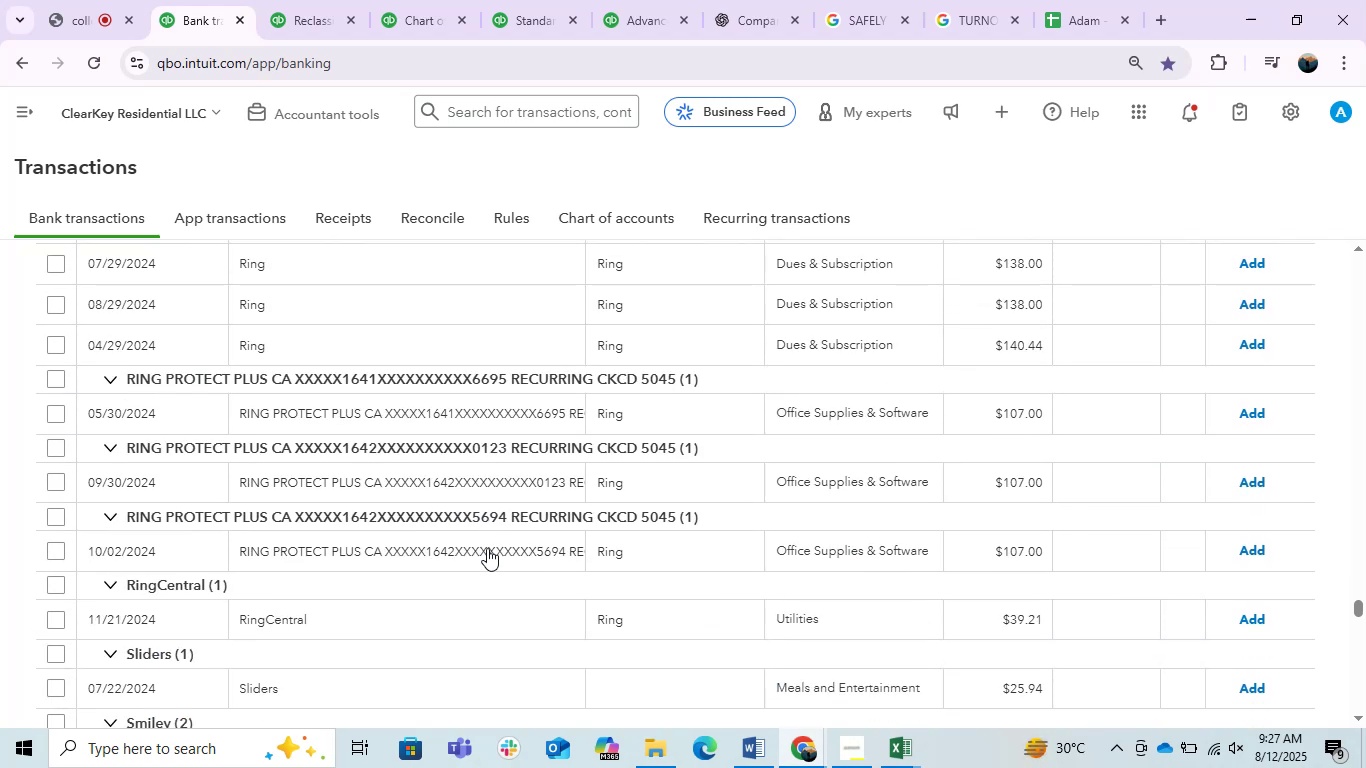 
scroll: coordinate [254, 463], scroll_direction: up, amount: 2.0
 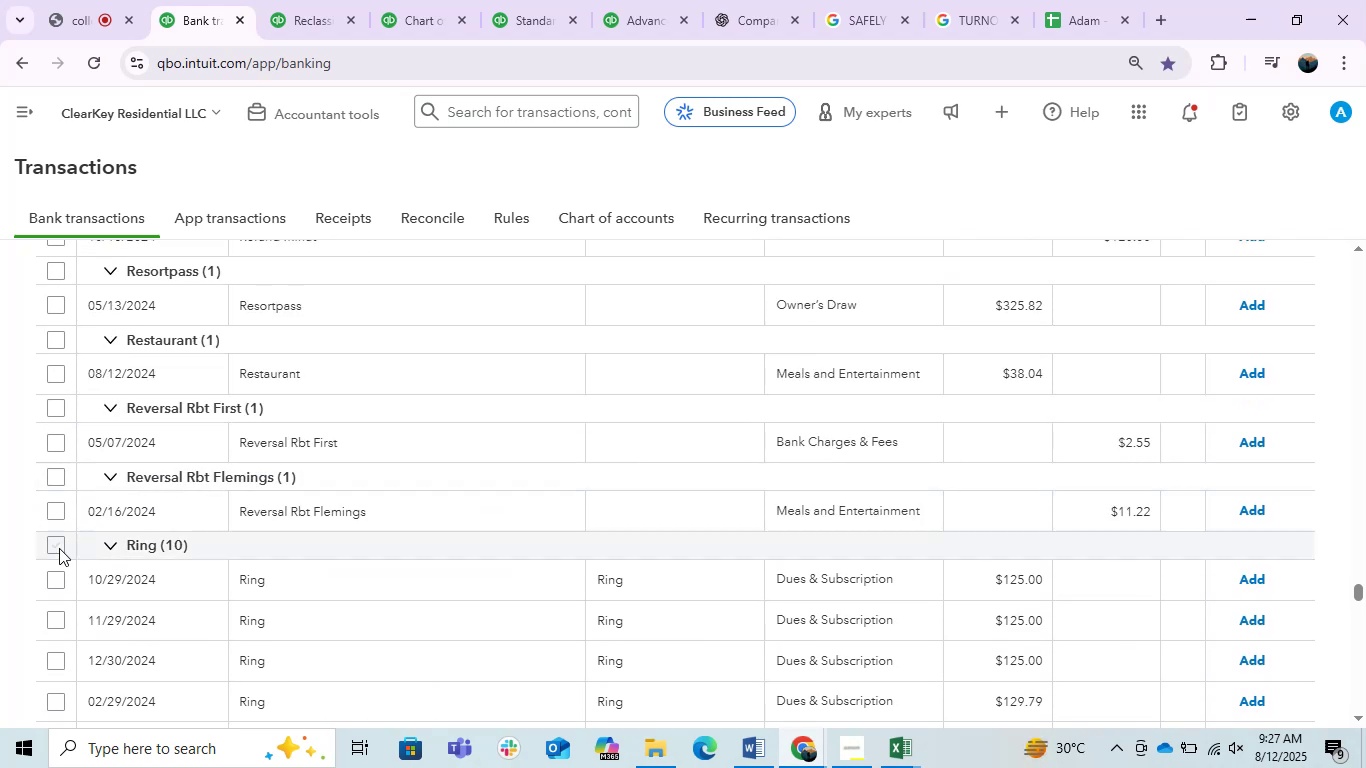 
left_click([59, 548])
 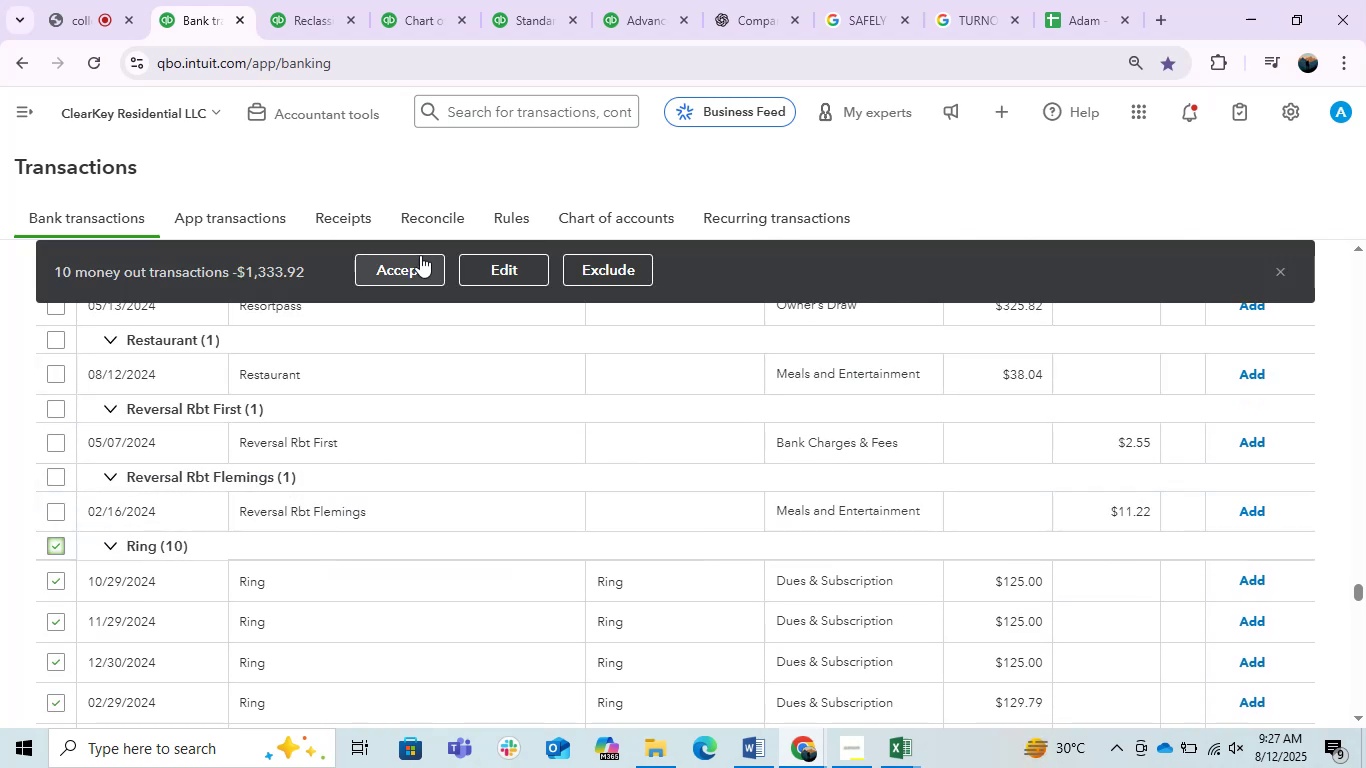 
left_click([481, 263])
 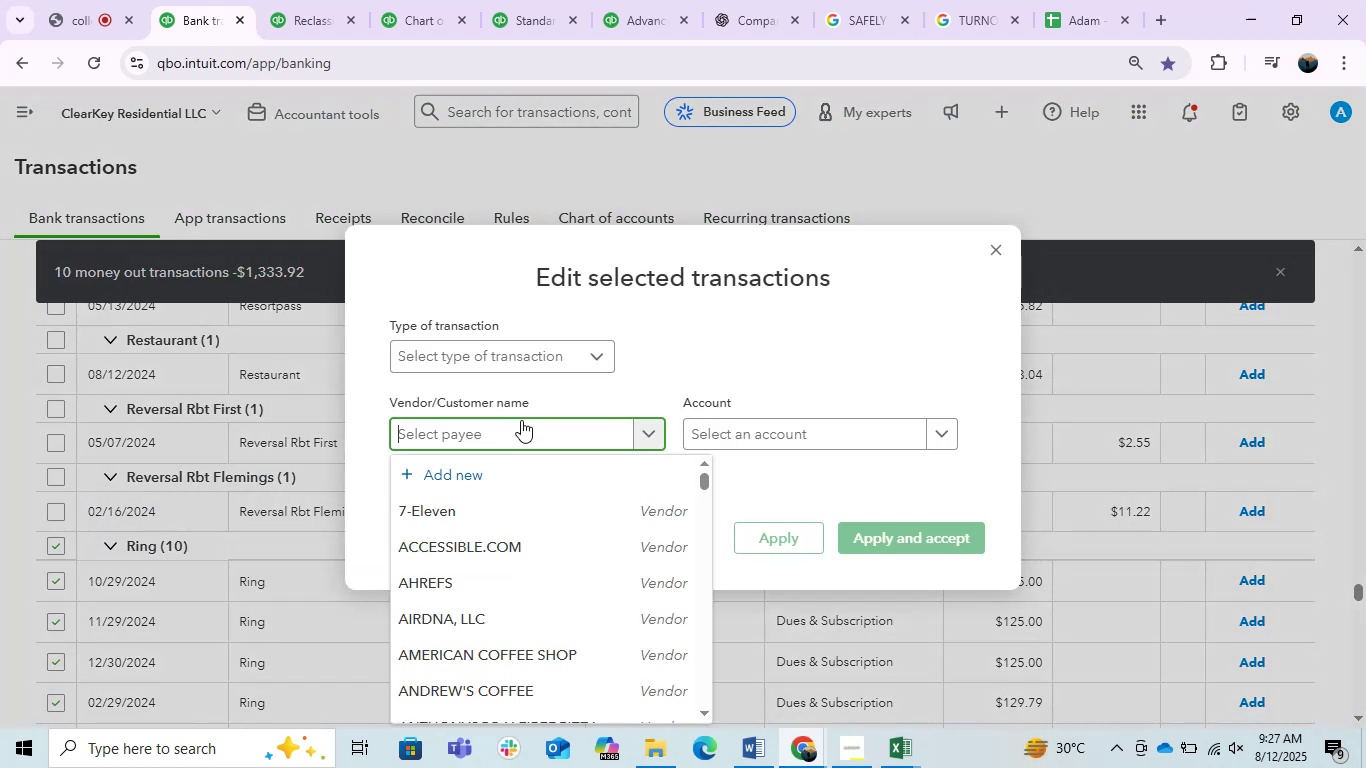 
type(rin)
 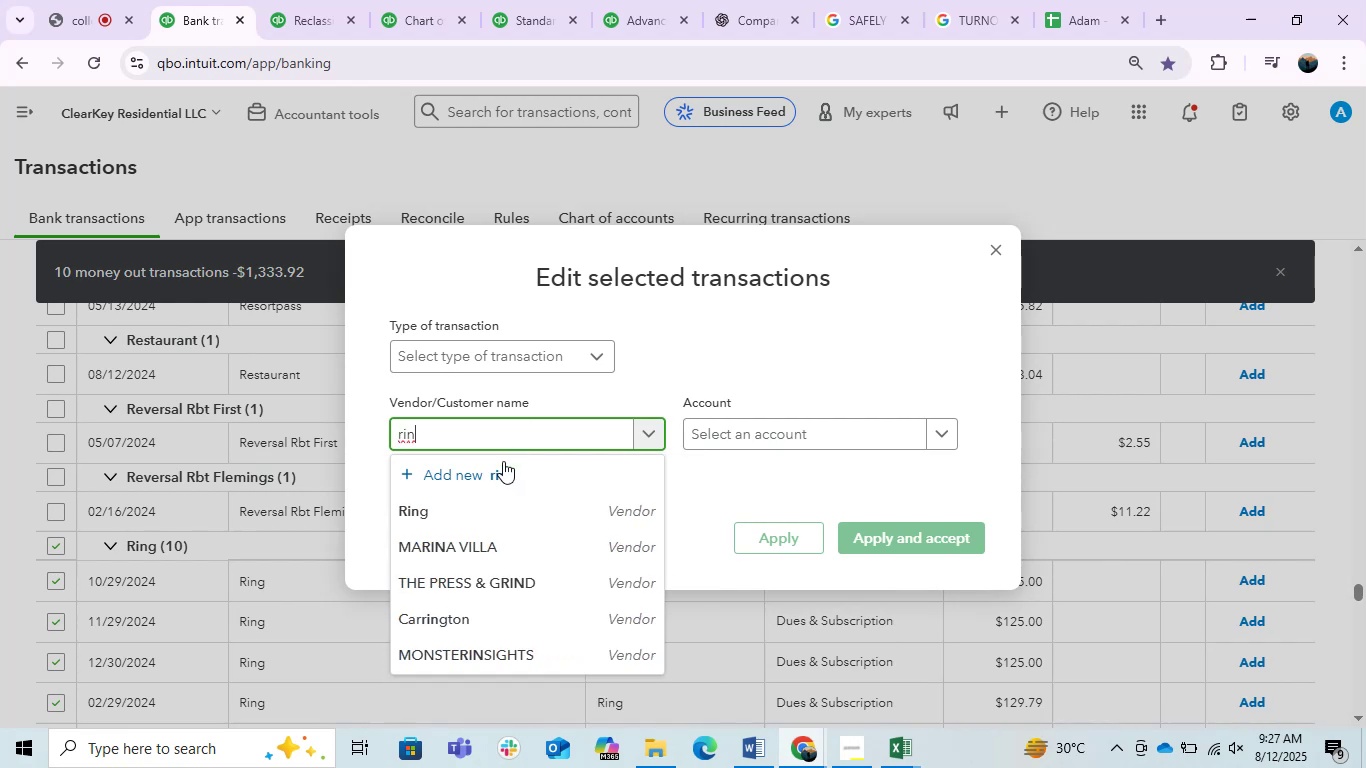 
left_click([500, 499])
 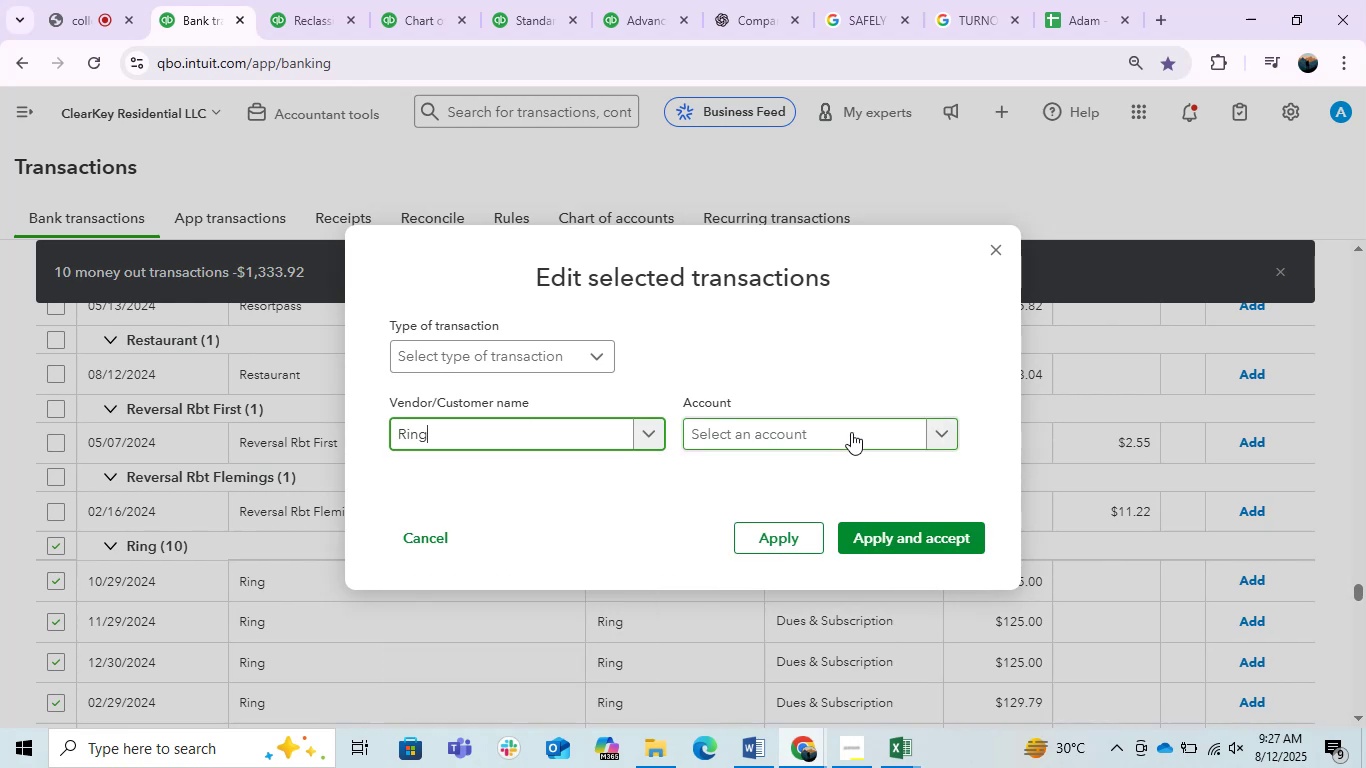 
left_click([851, 432])
 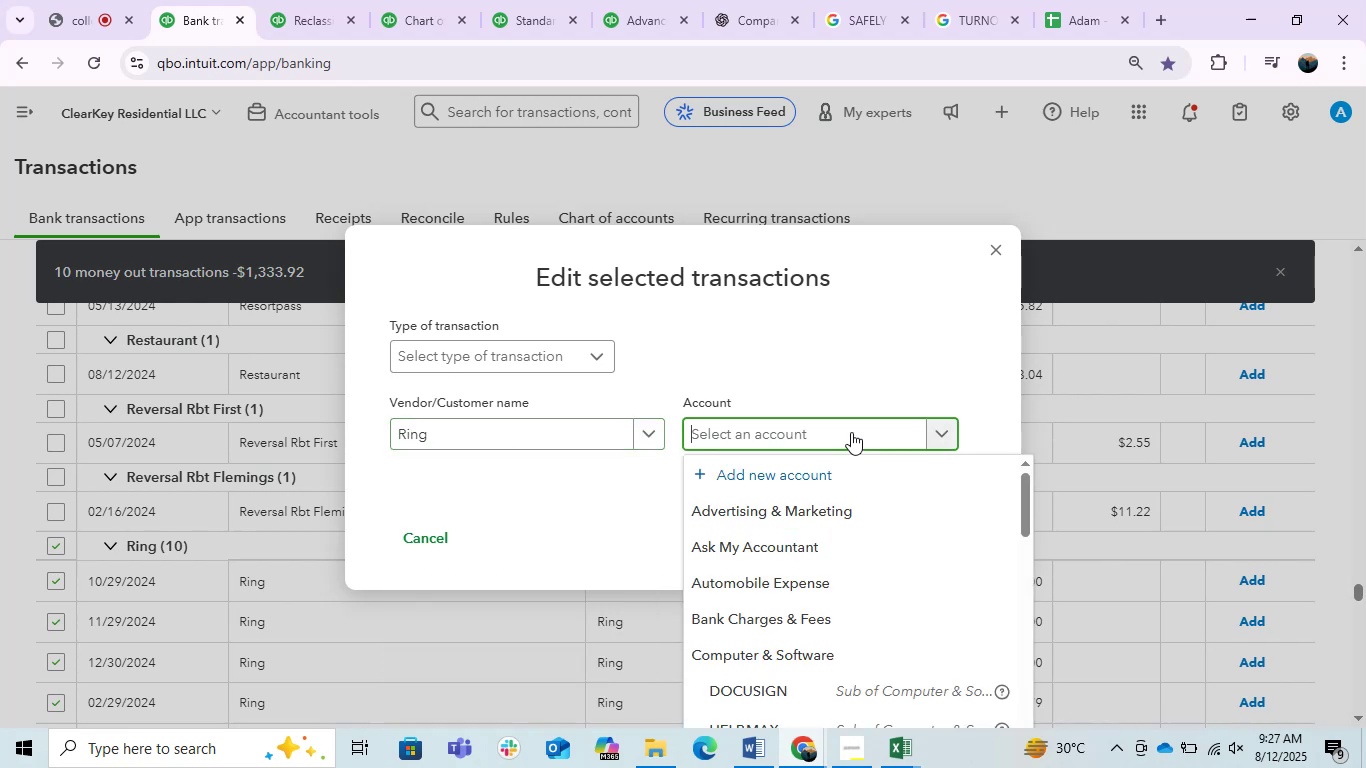 
type(ring)
 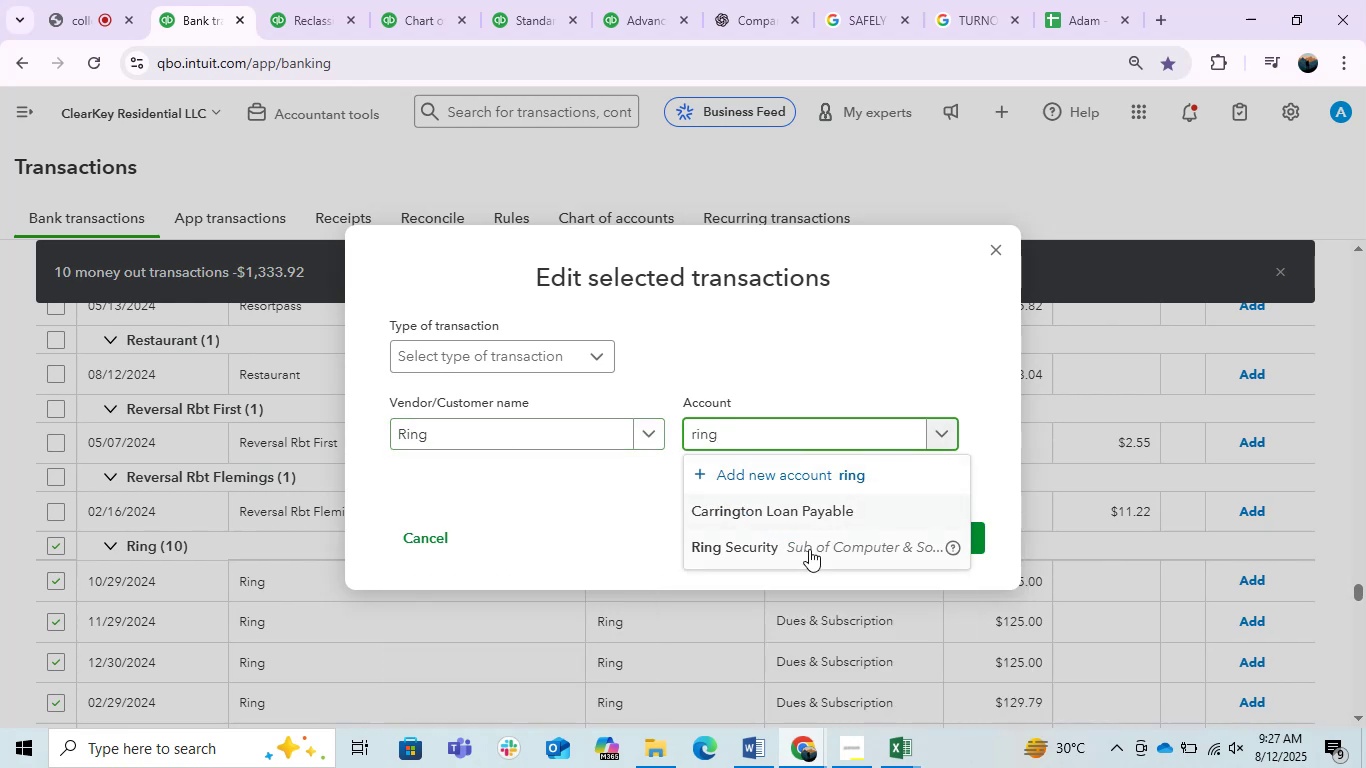 
left_click([809, 549])
 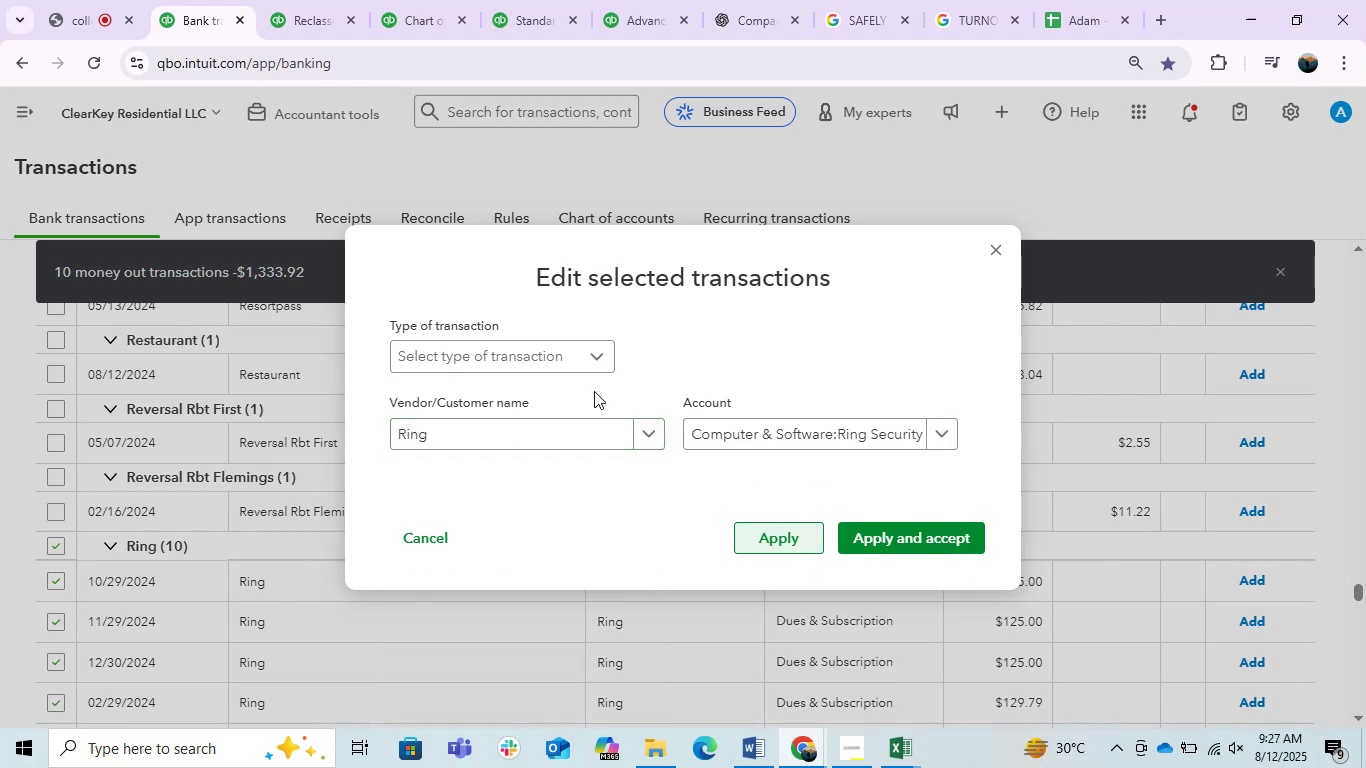 
left_click([565, 357])
 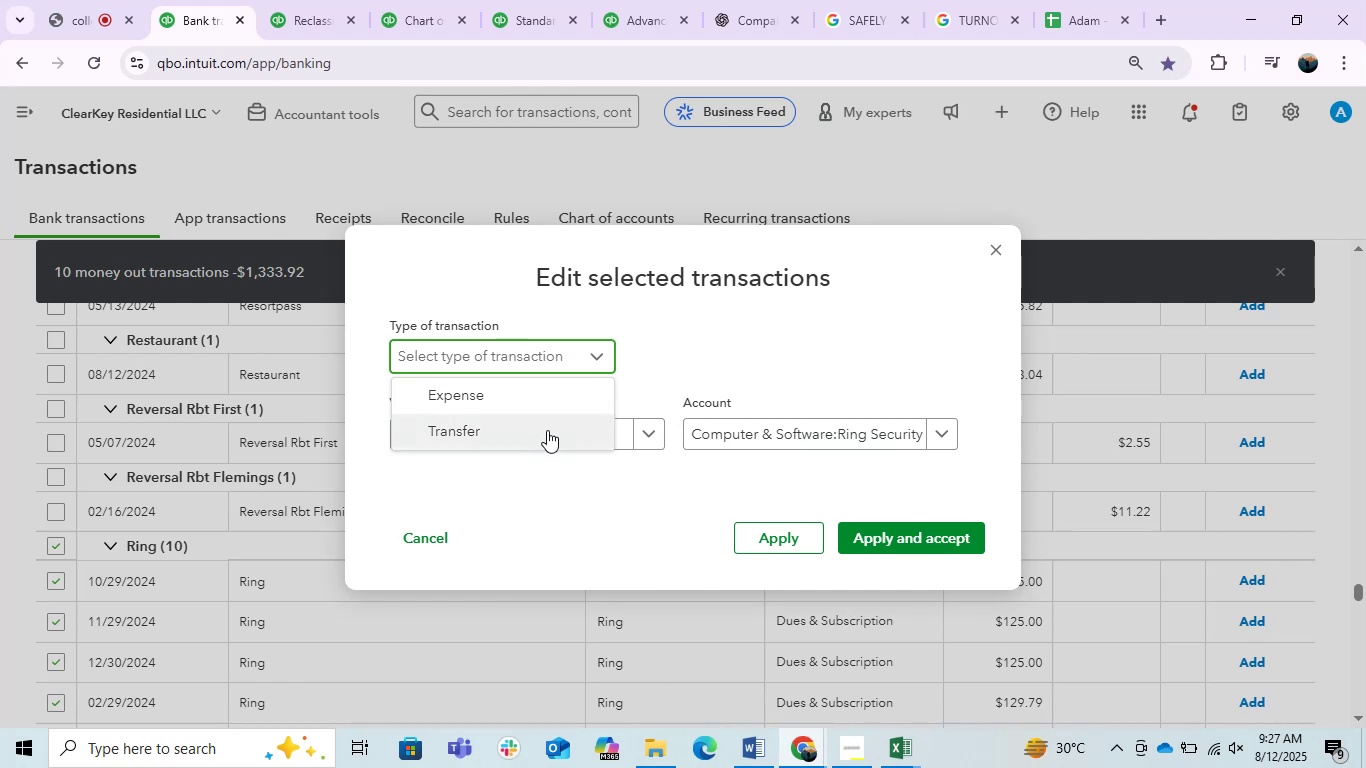 
left_click([526, 401])
 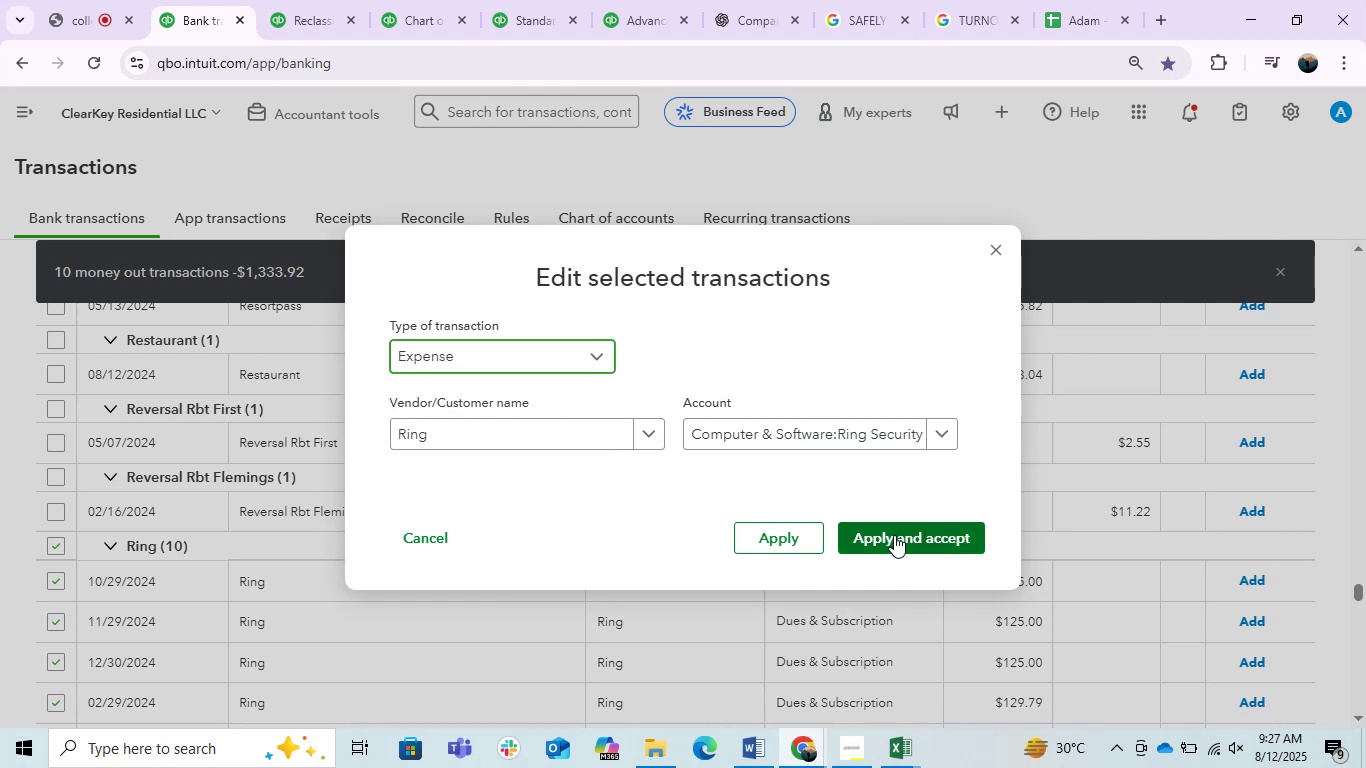 
left_click([894, 535])
 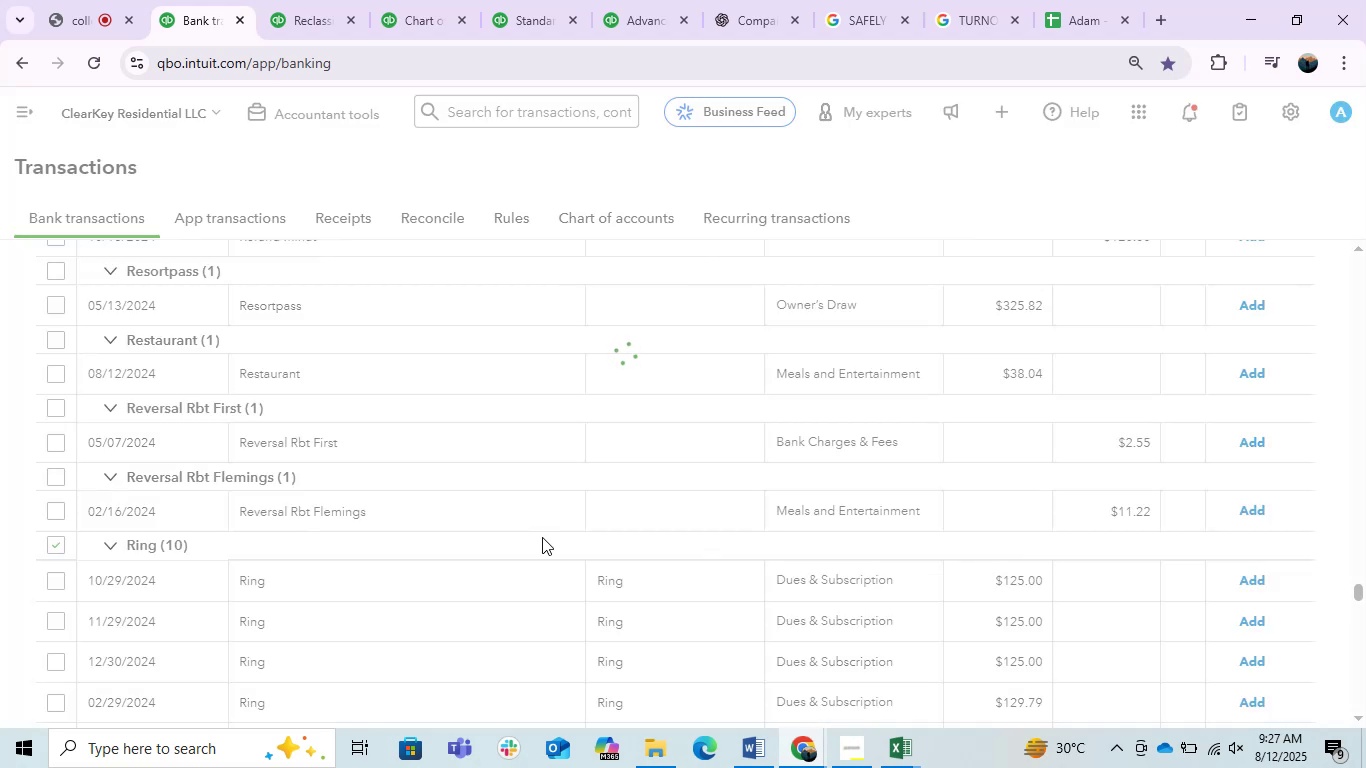 
wait(9.25)
 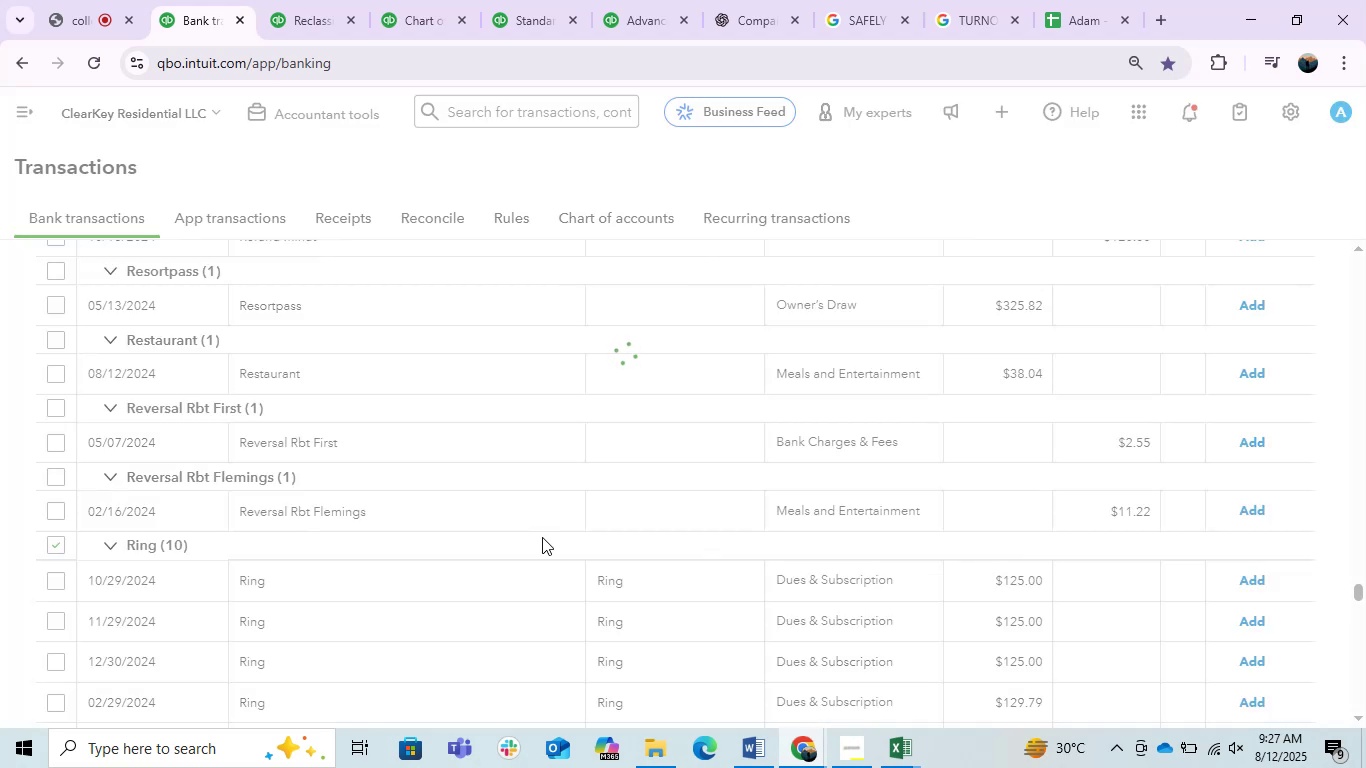 
left_click([329, 366])
 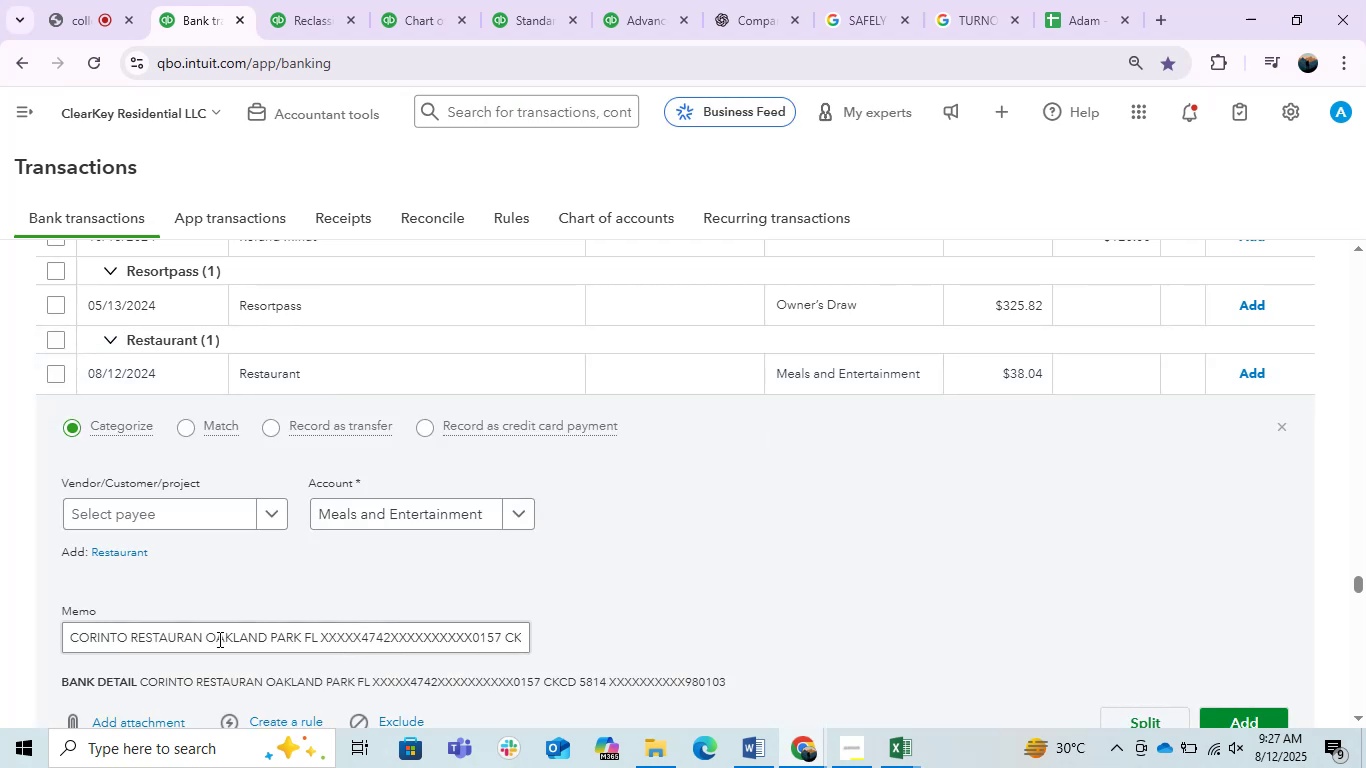 
left_click_drag(start_coordinate=[219, 638], to_coordinate=[0, 613])
 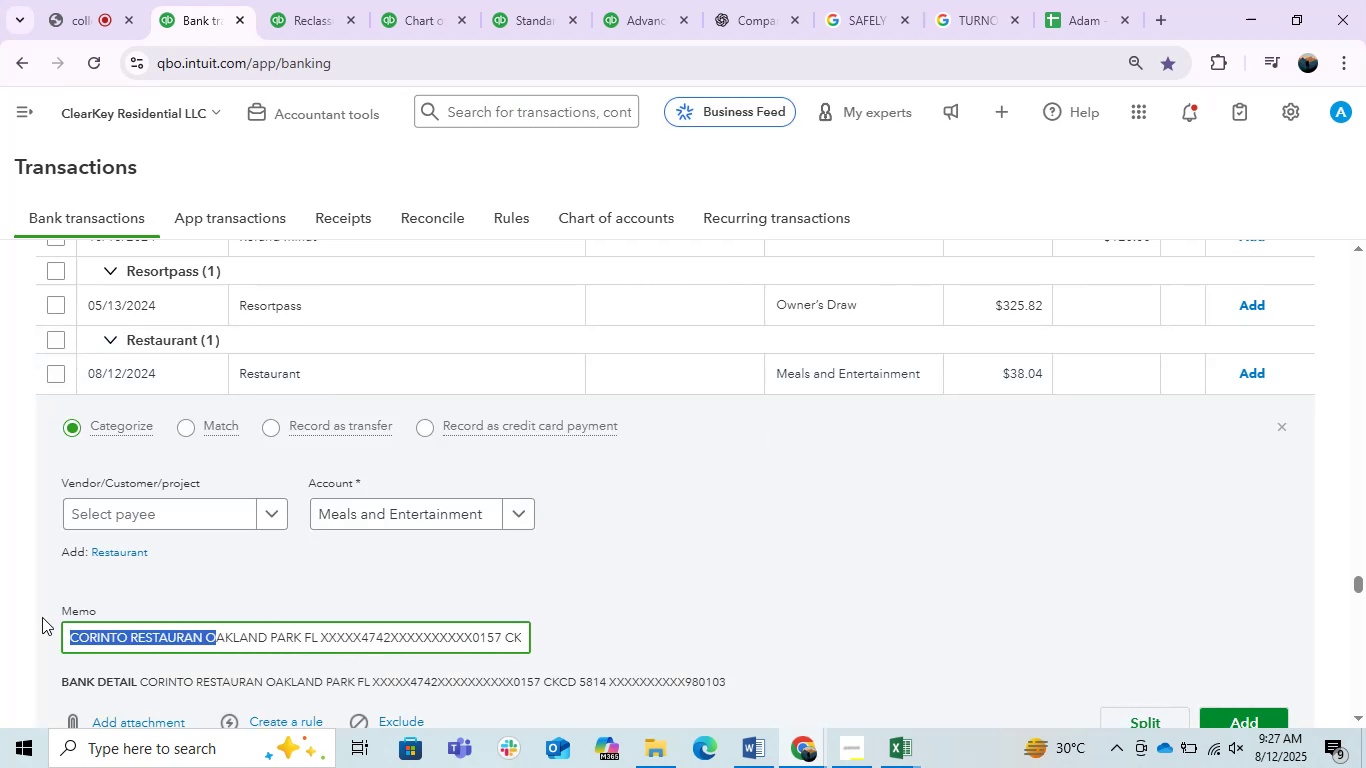 
hold_key(key=ControlLeft, duration=0.61)
 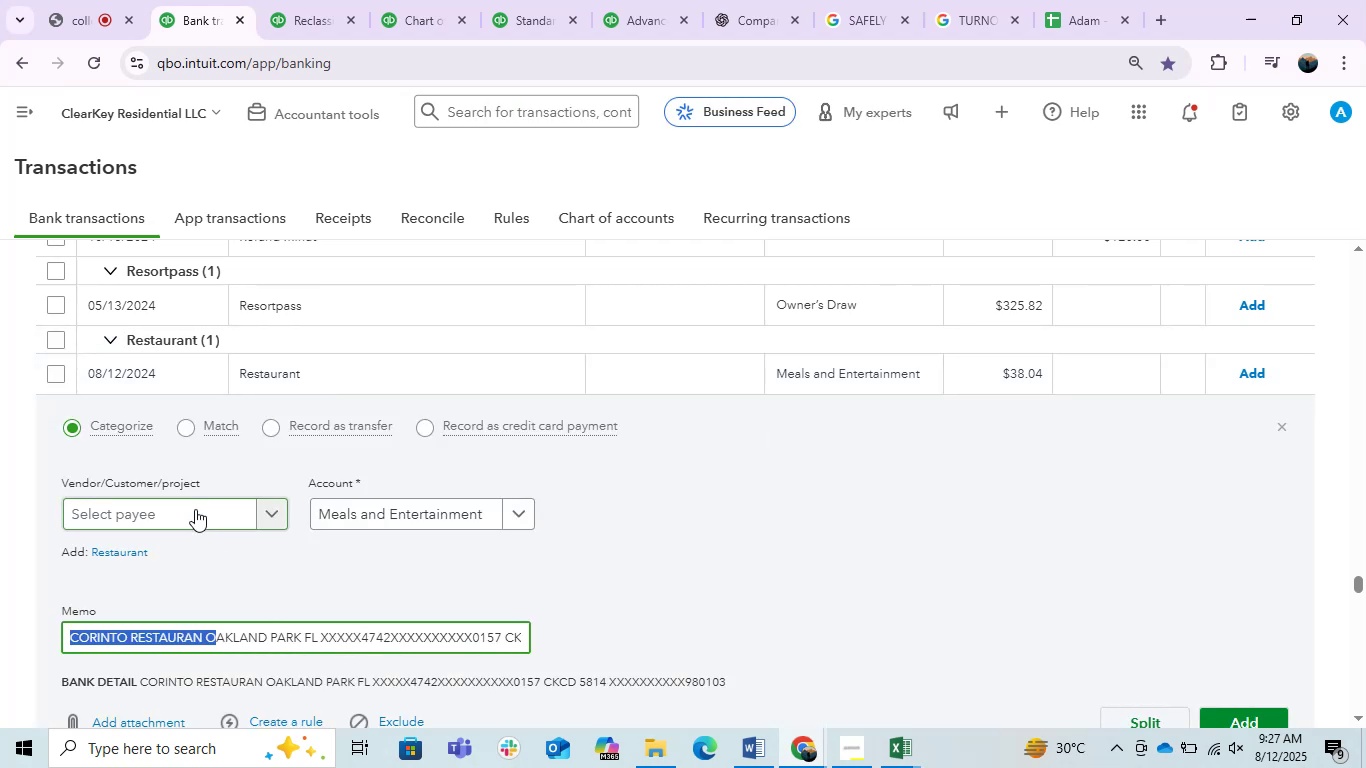 
hold_key(key=C, duration=0.32)
 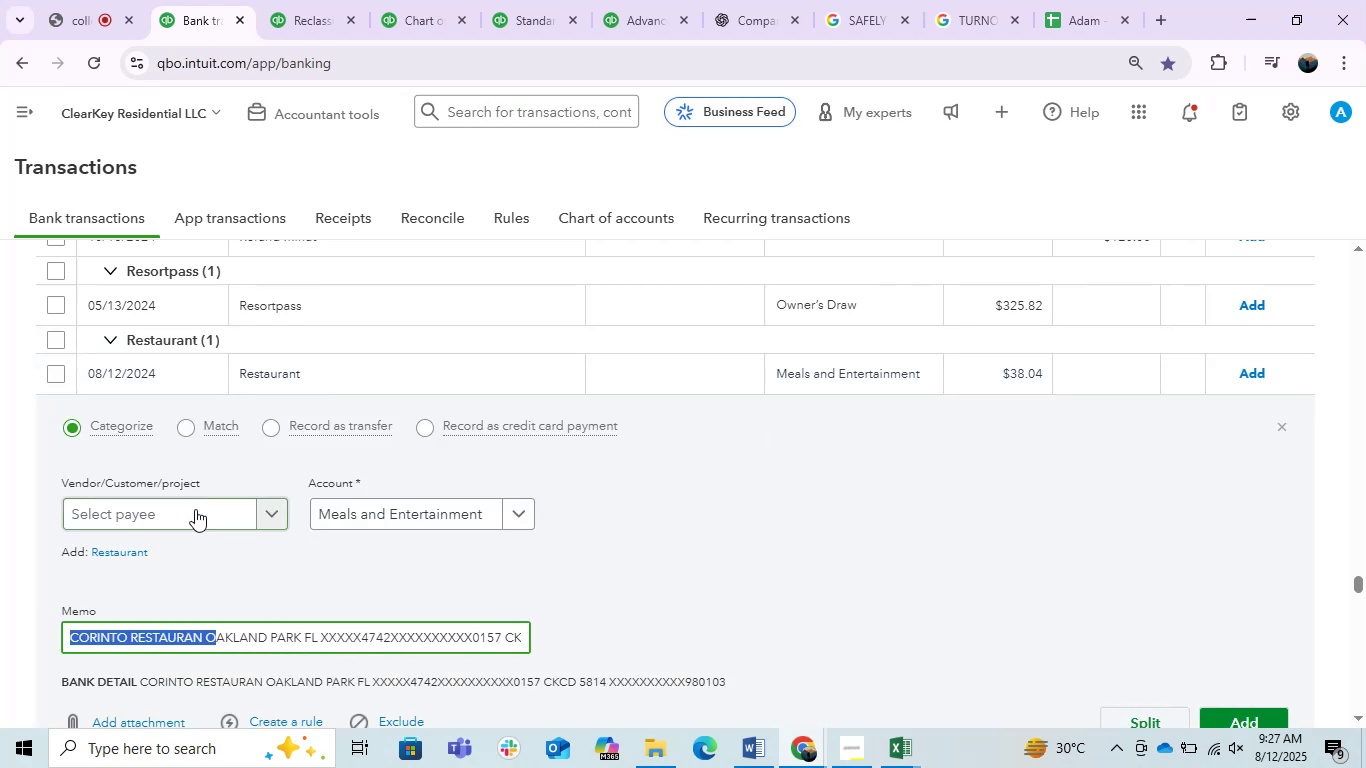 
left_click([195, 509])
 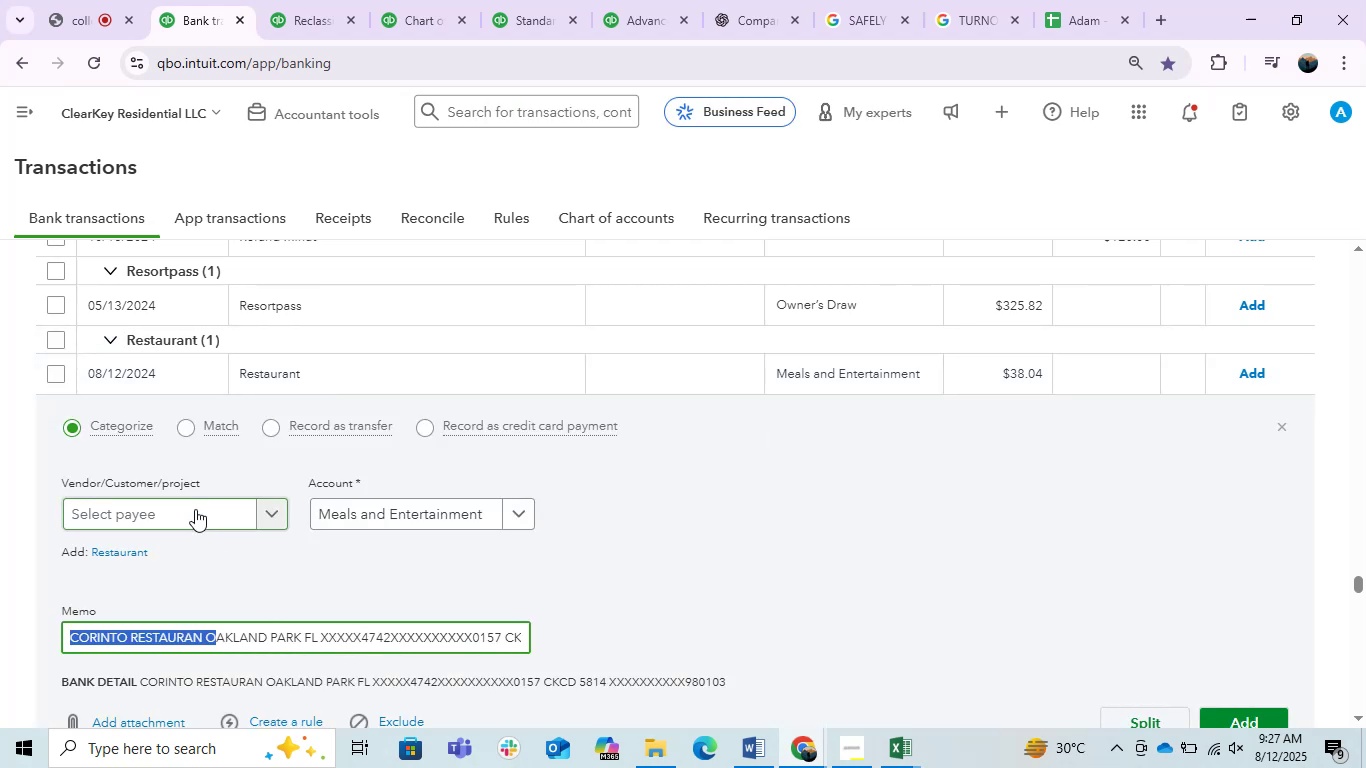 
key(Control+V)
 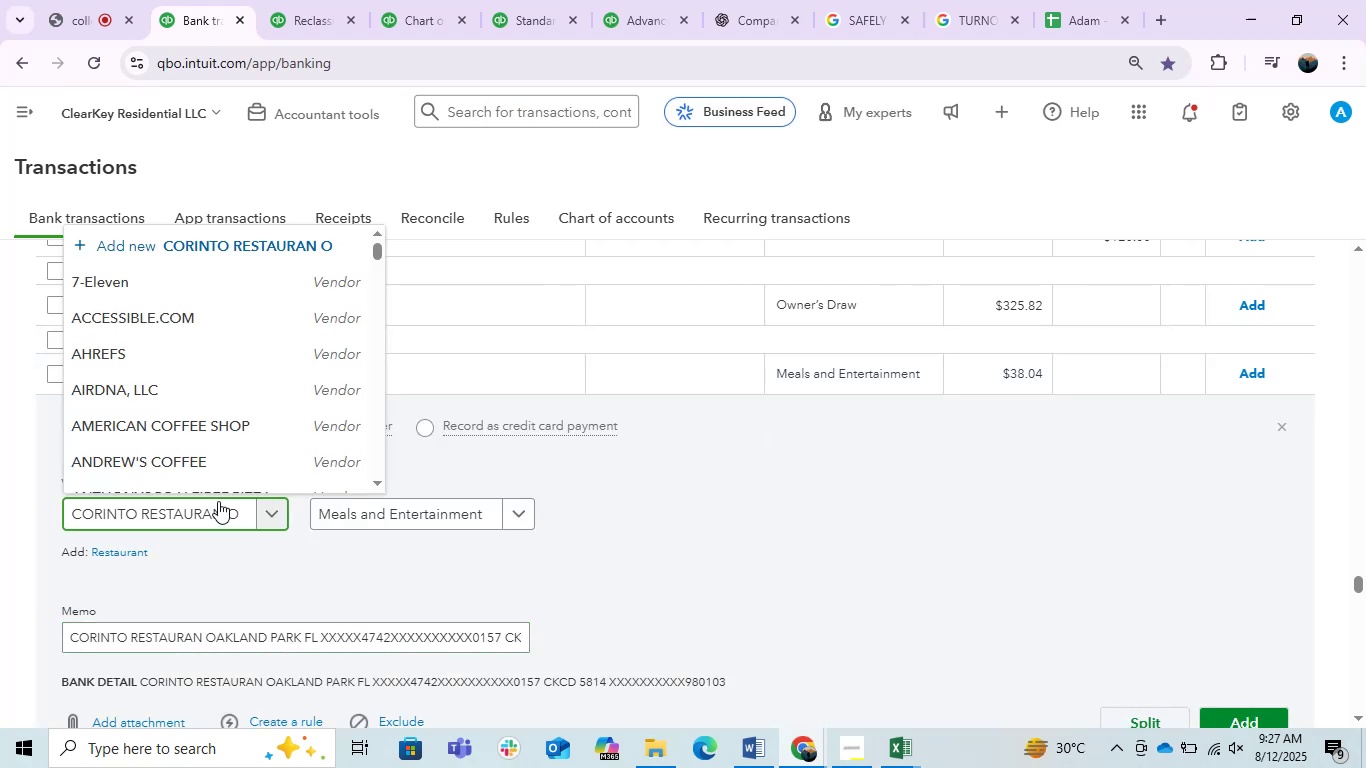 
key(Backspace)
 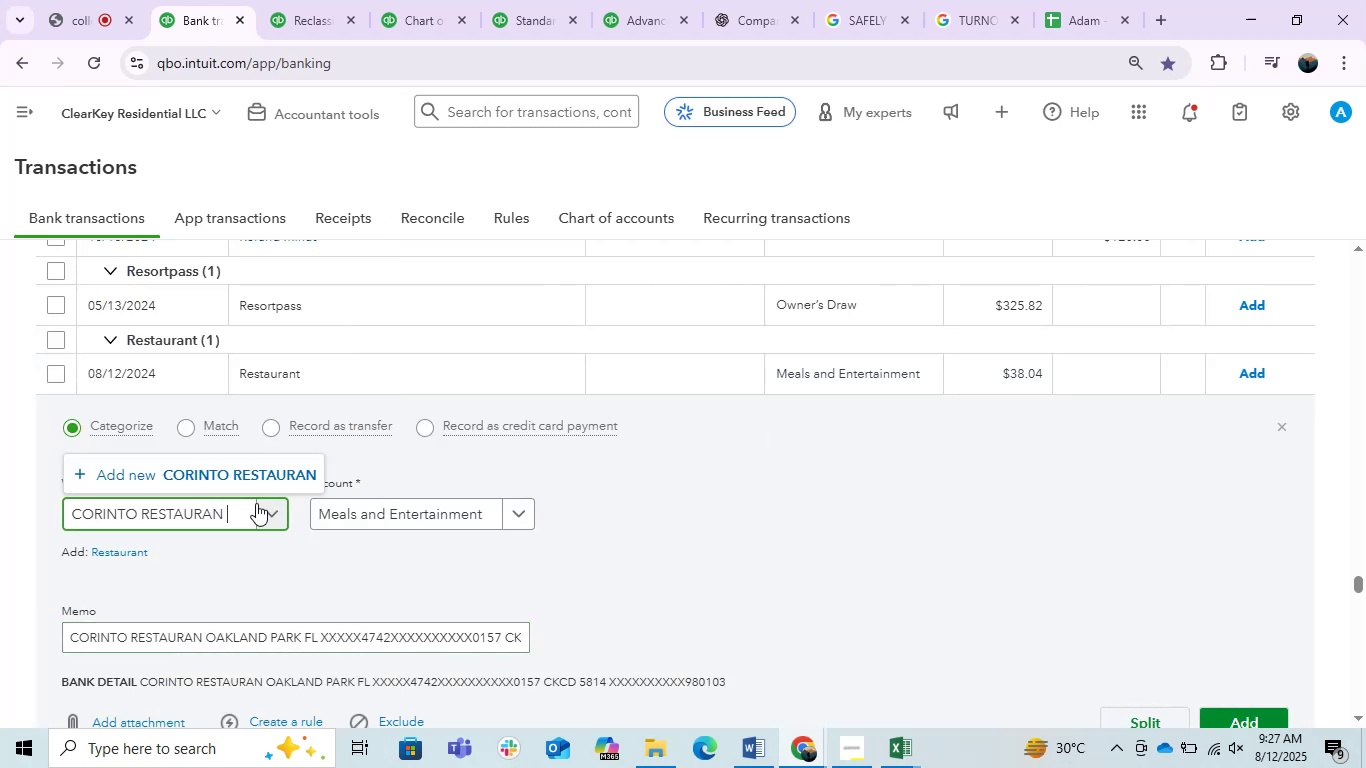 
key(Backspace)
 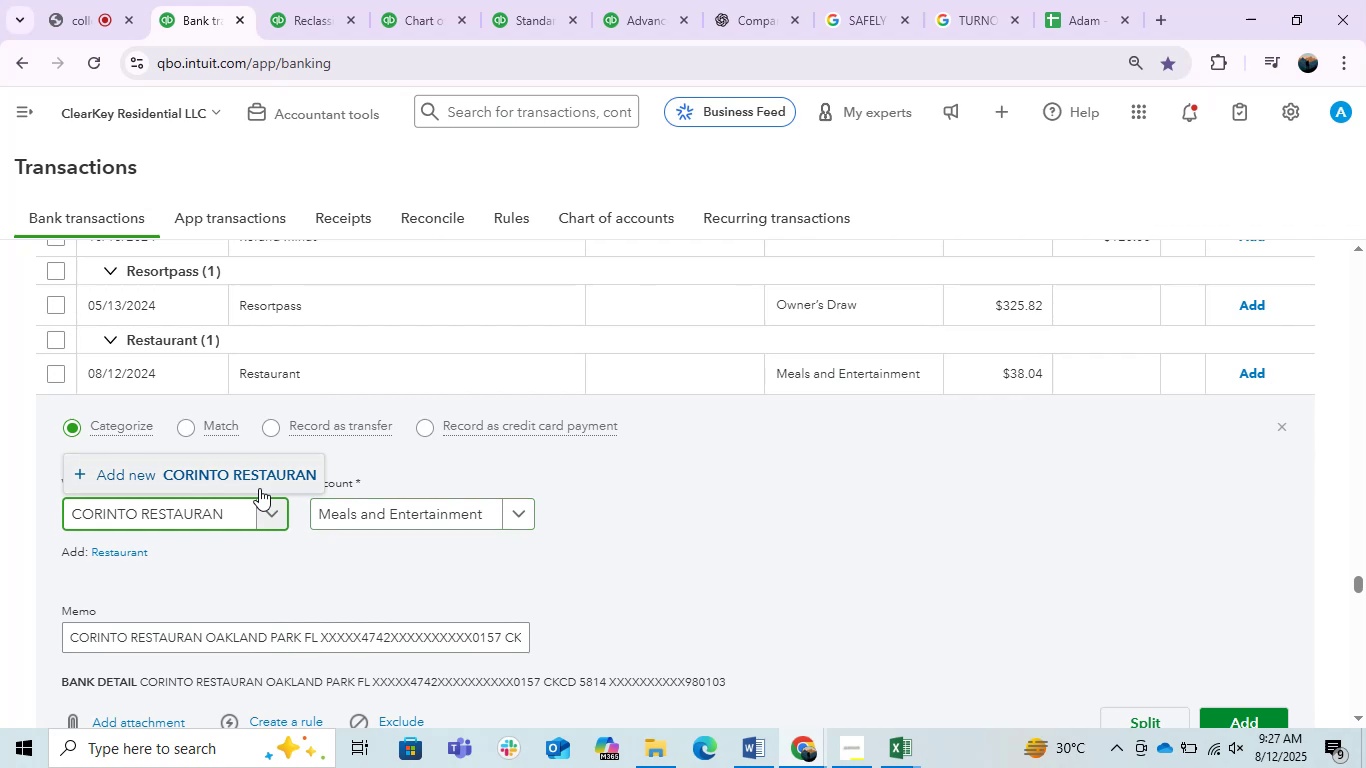 
left_click([252, 476])
 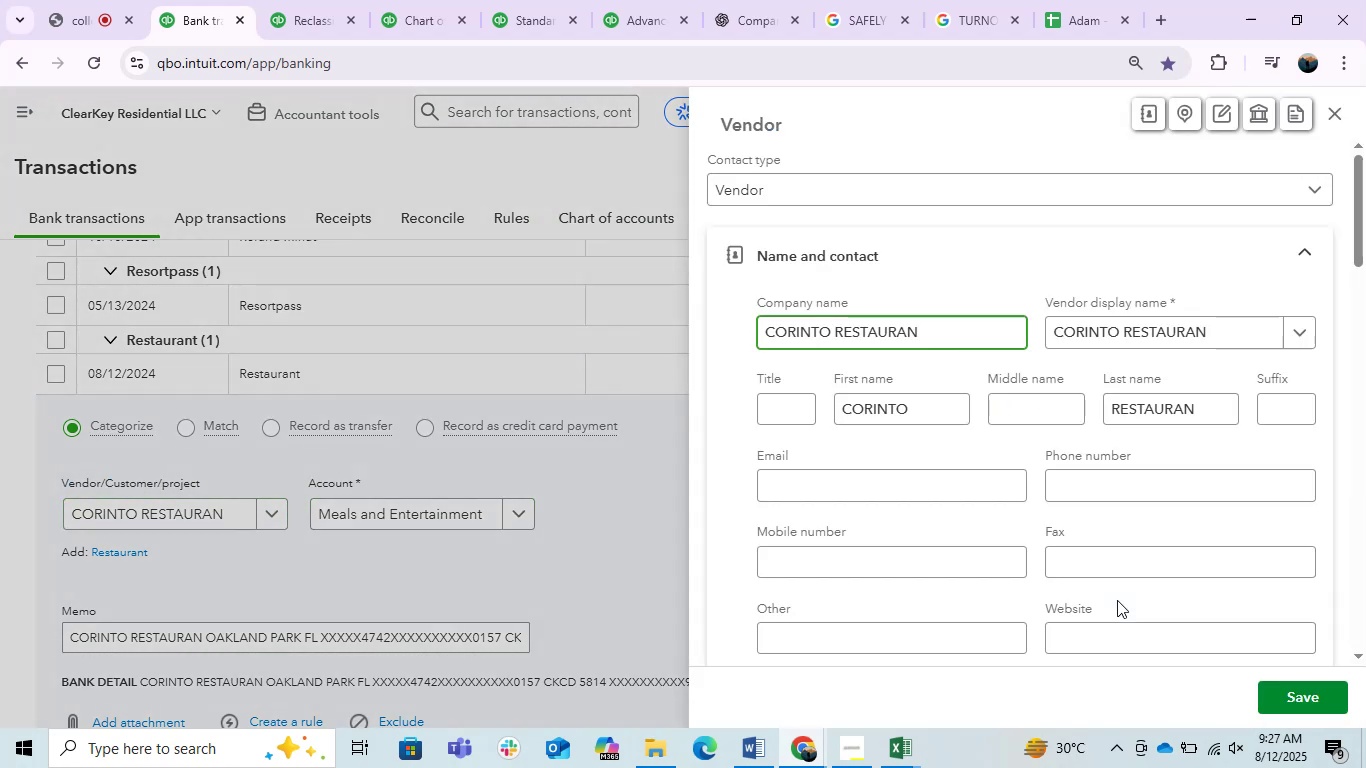 
wait(5.86)
 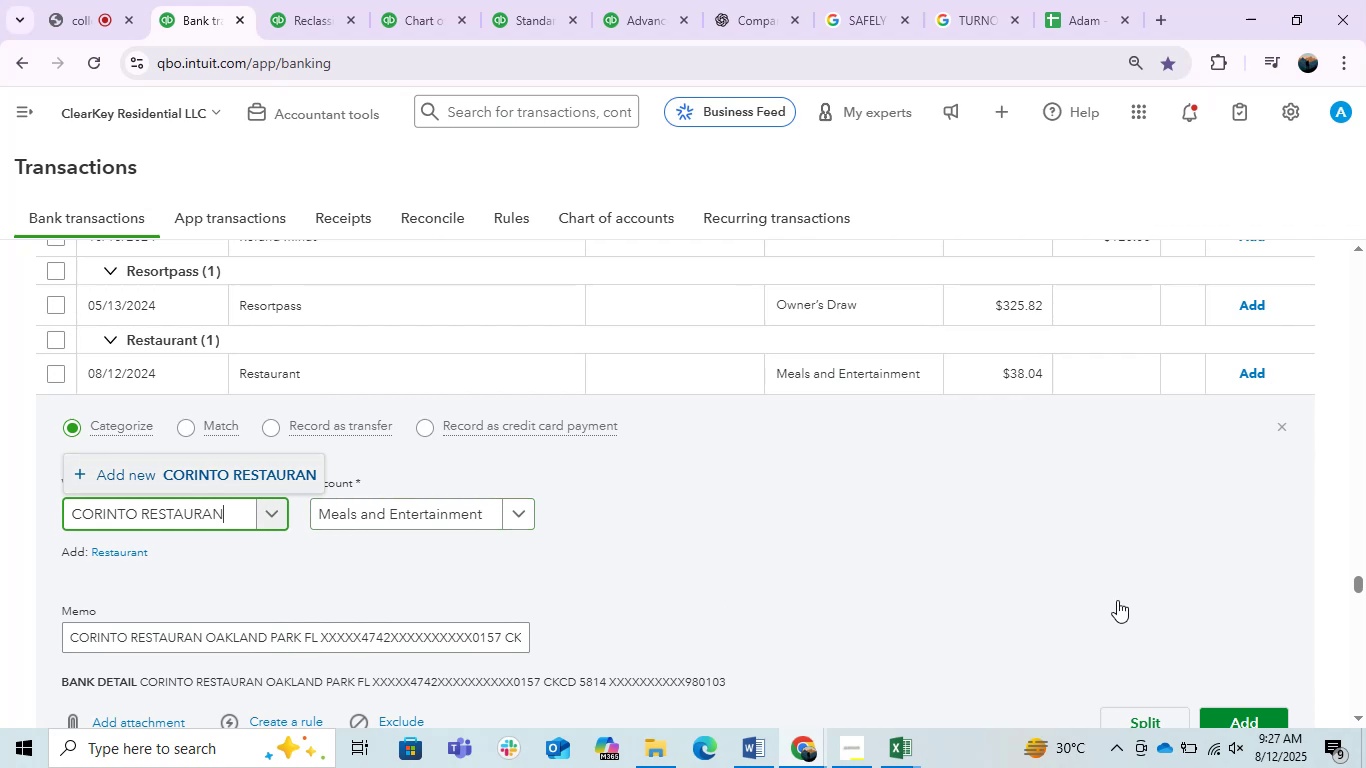 
left_click([1295, 692])
 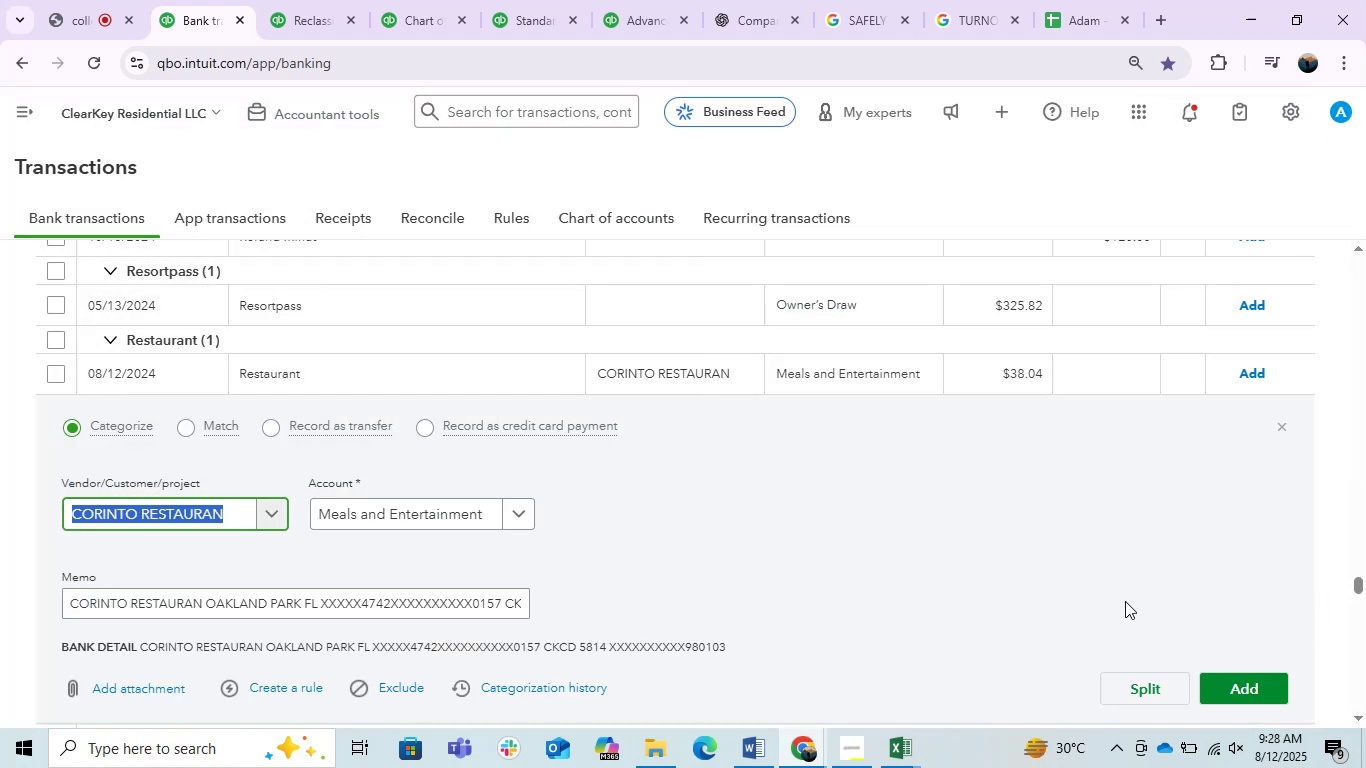 
left_click([1242, 691])
 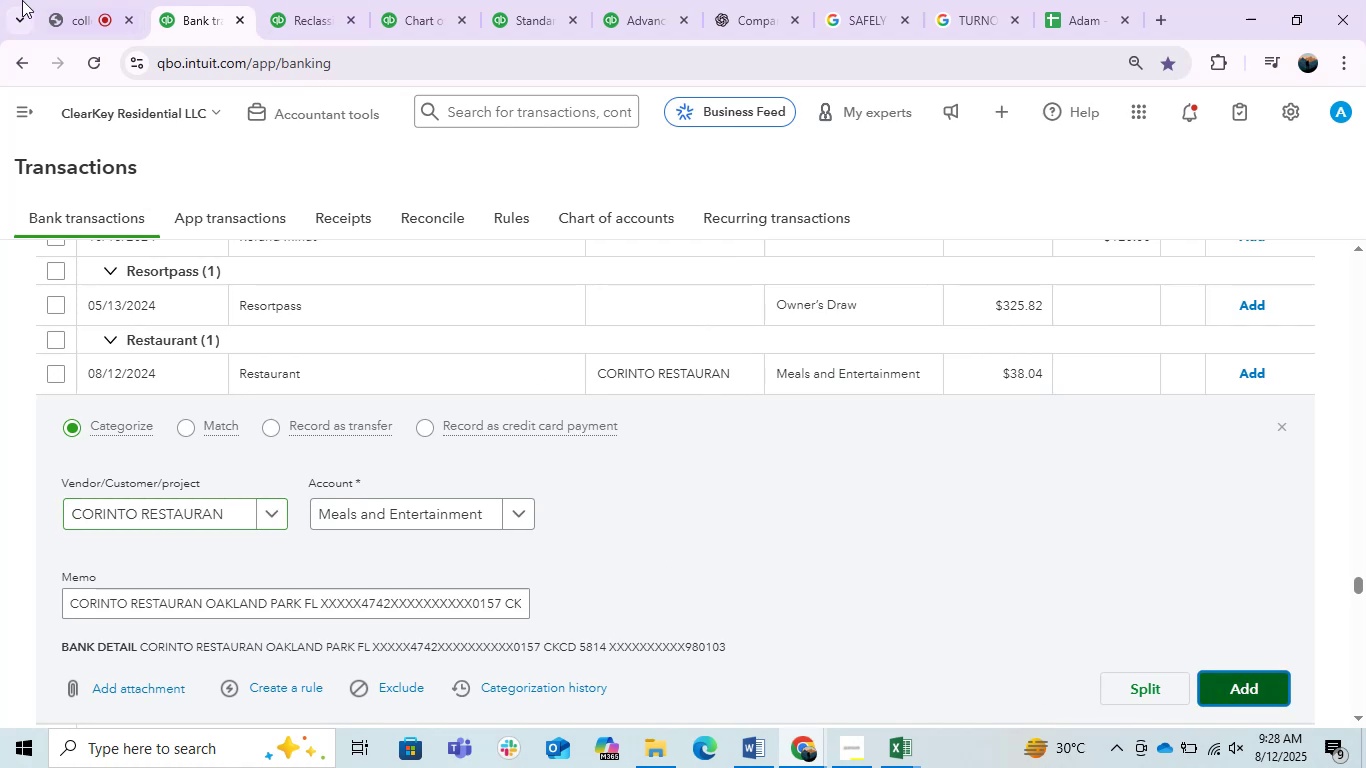 
mouse_move([62, 0])
 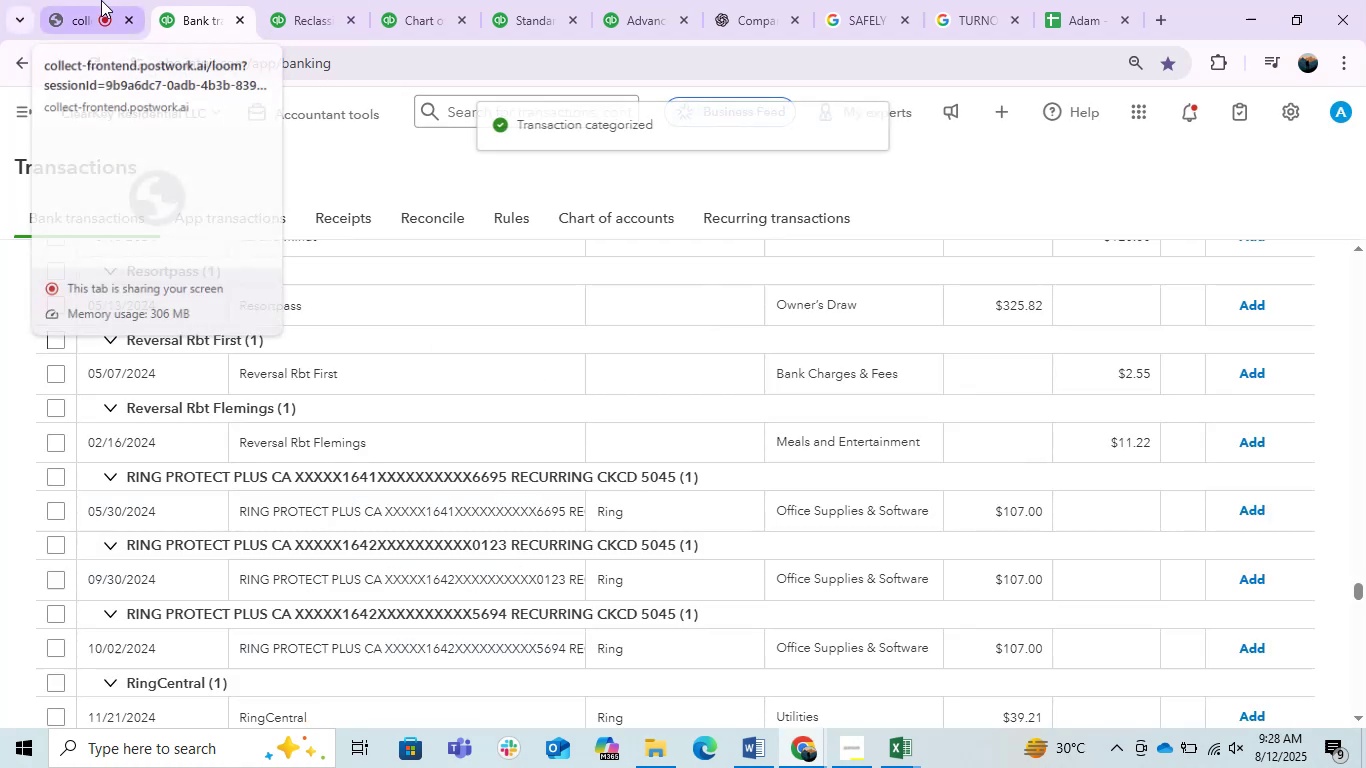 
left_click([101, 0])
 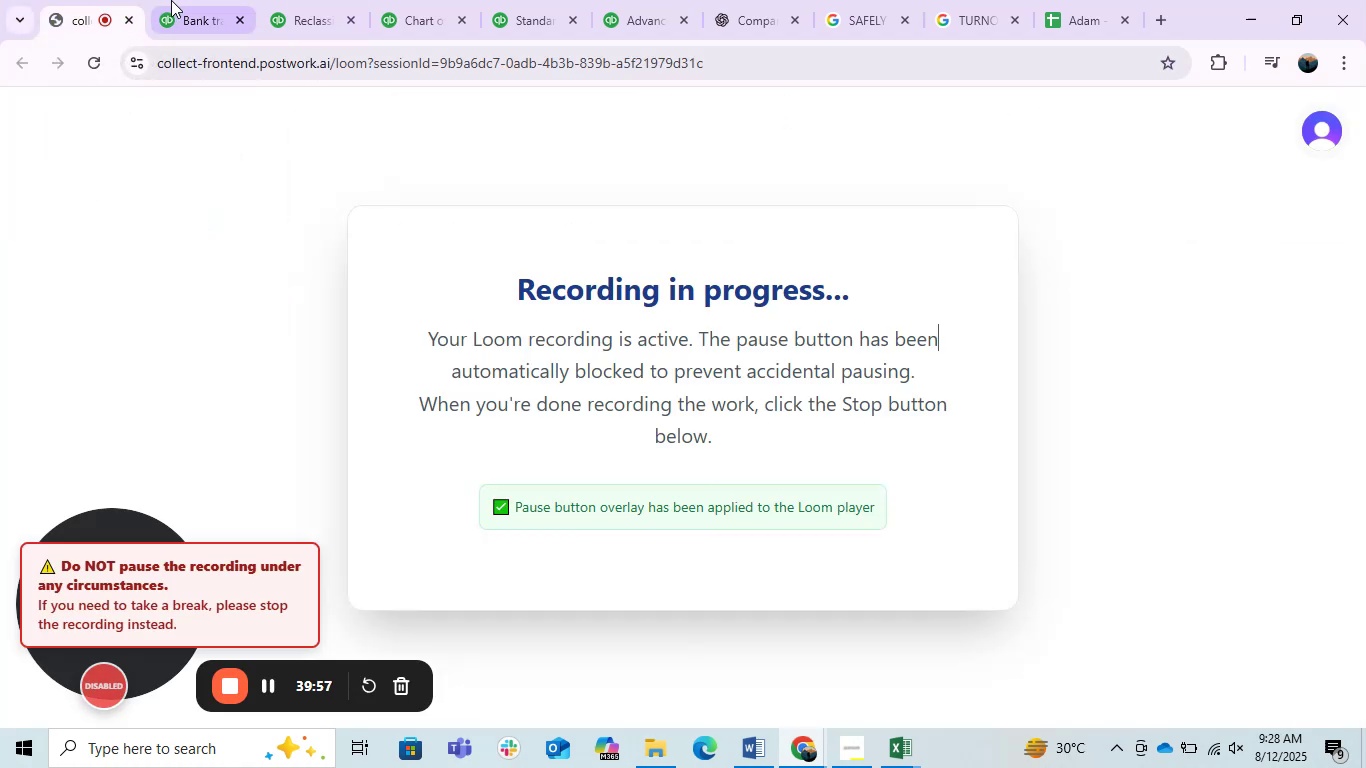 
left_click([209, 0])
 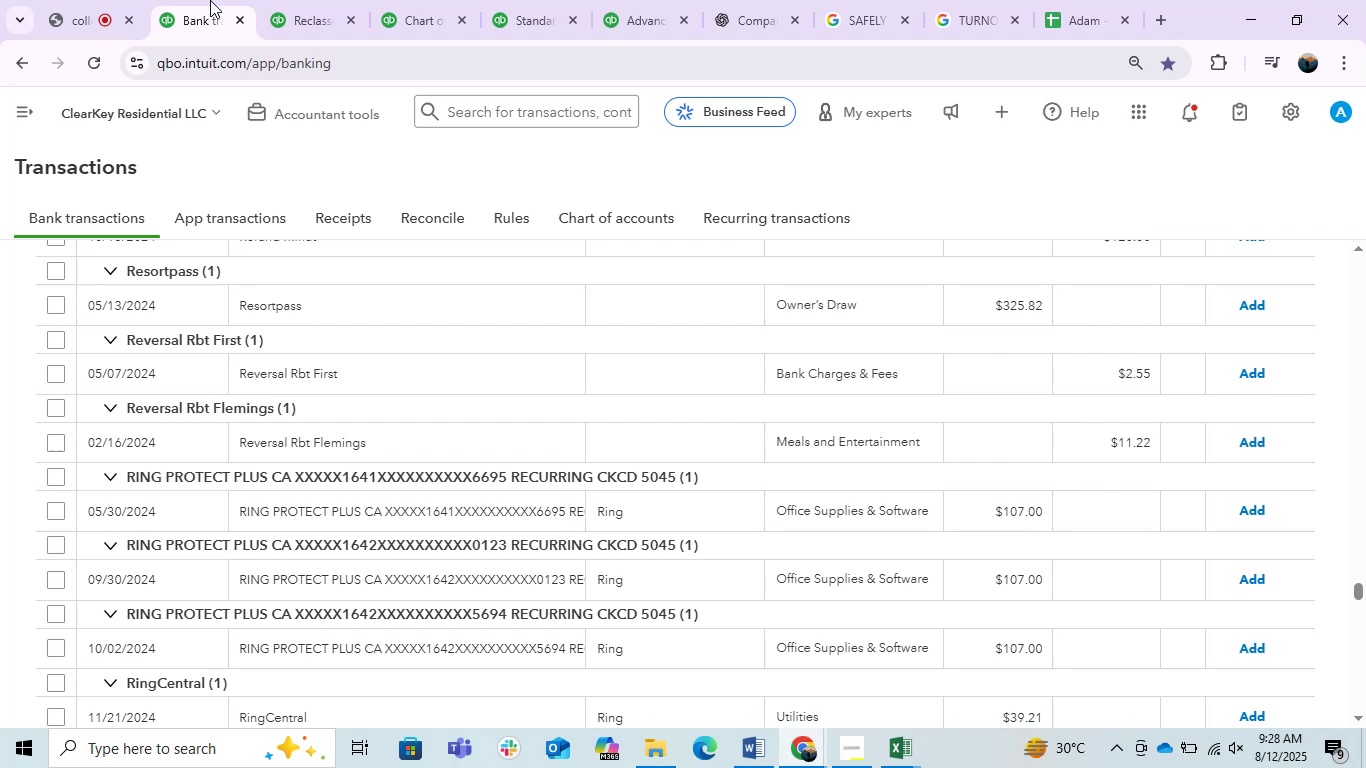 
wait(44.24)
 